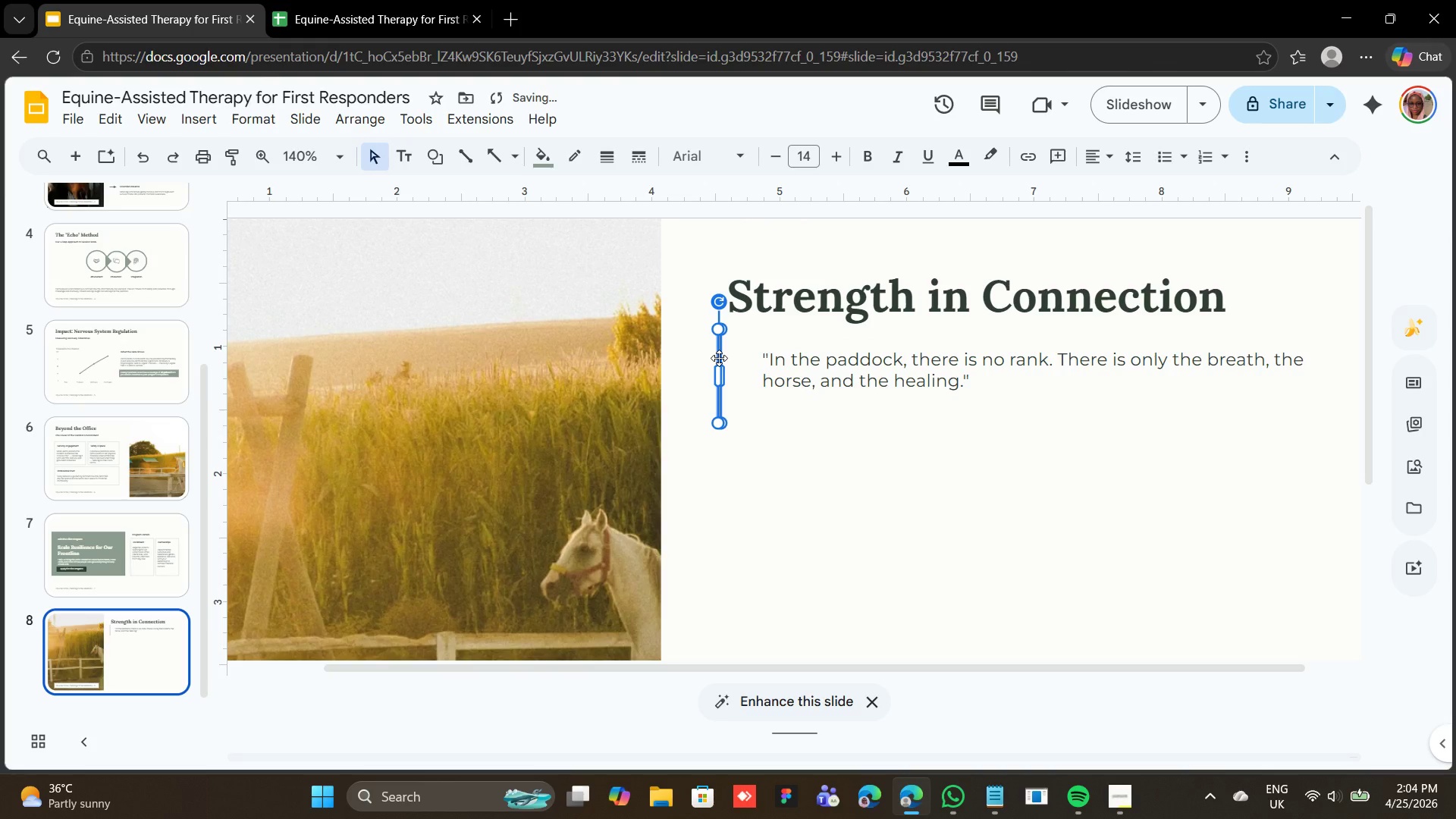 
left_click([830, 343])
 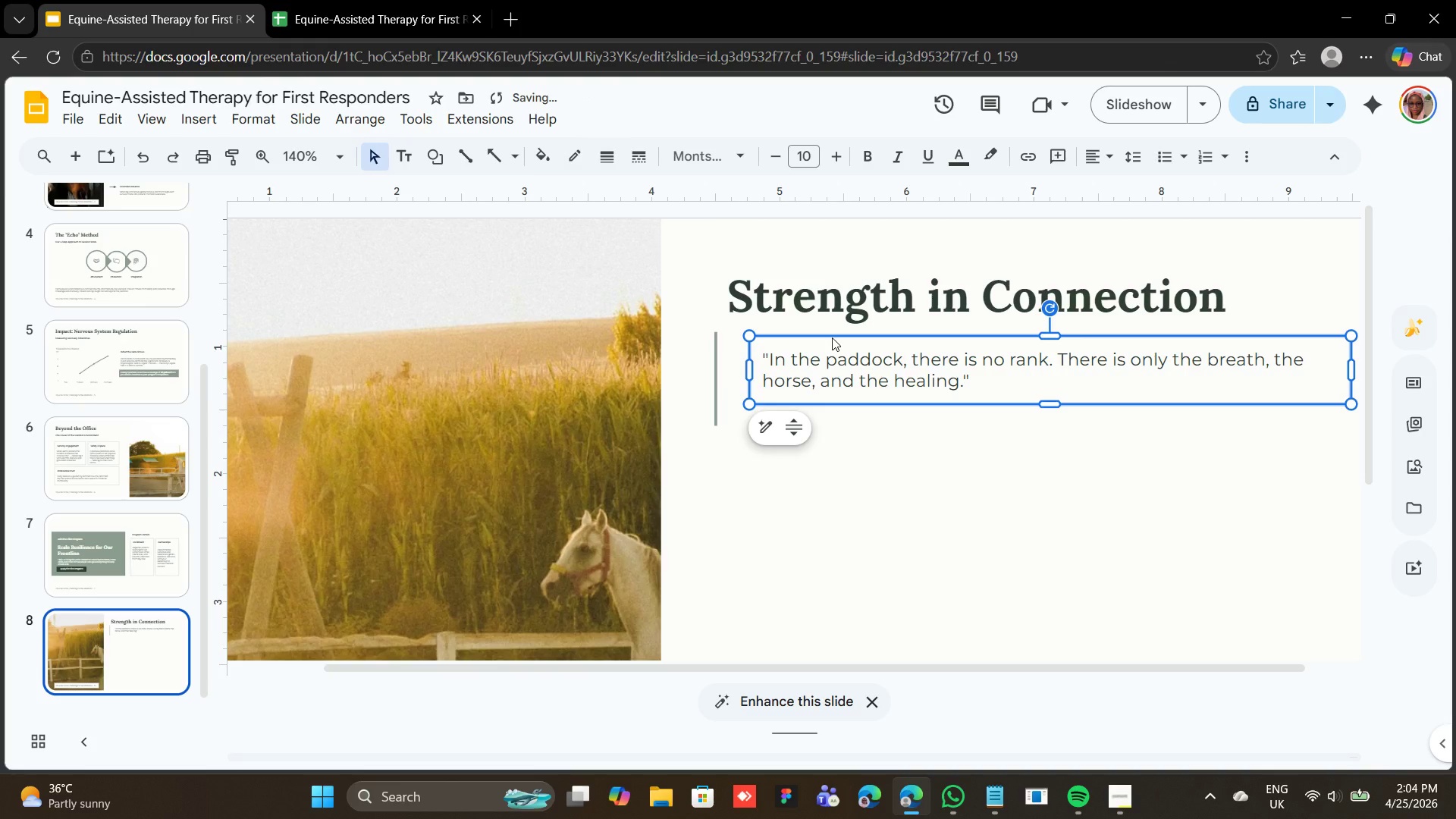 
left_click_drag(start_coordinate=[832, 337], to_coordinate=[811, 346])
 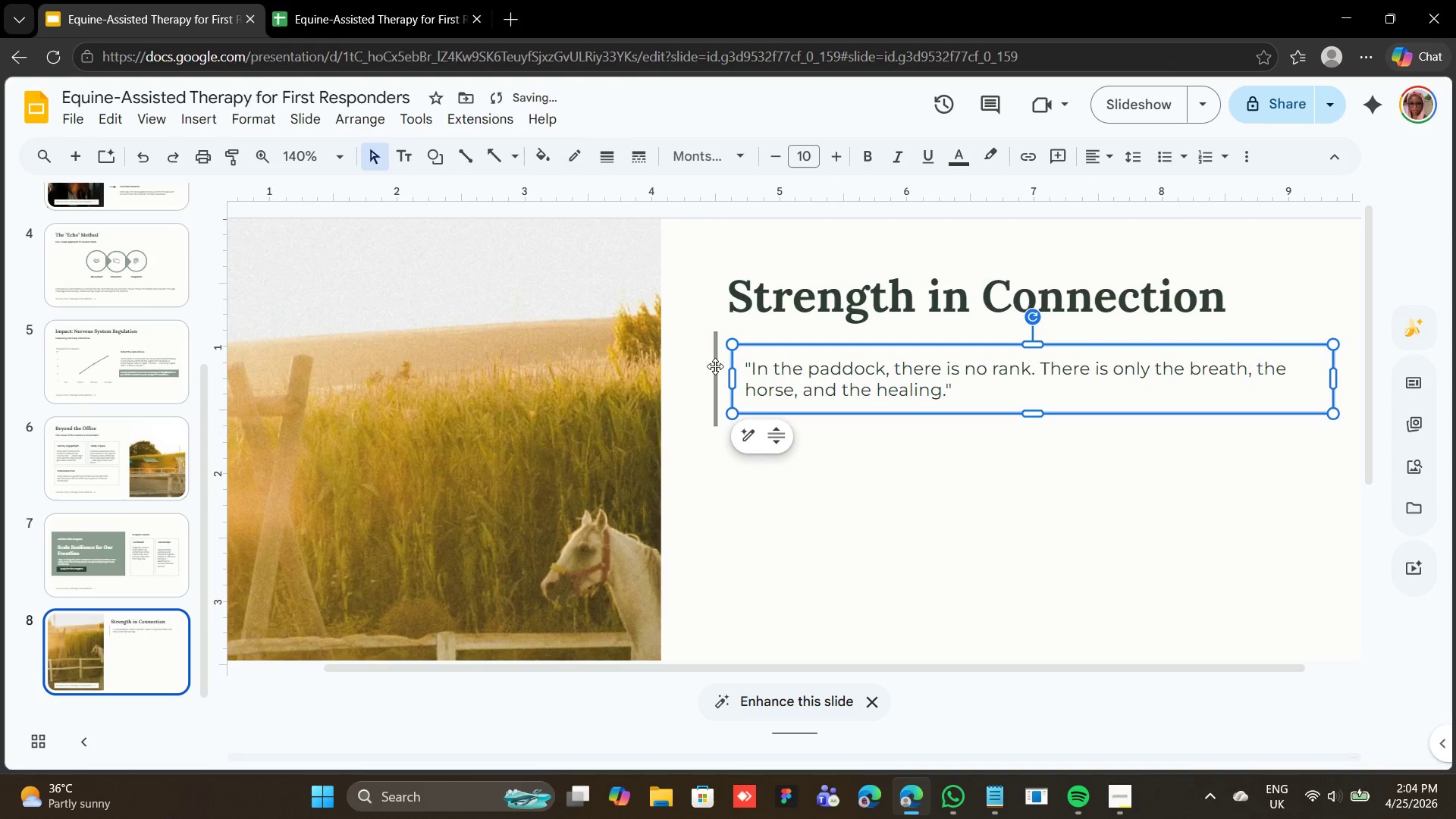 
hold_key(key=ShiftLeft, duration=0.48)
left_click([715, 366])
 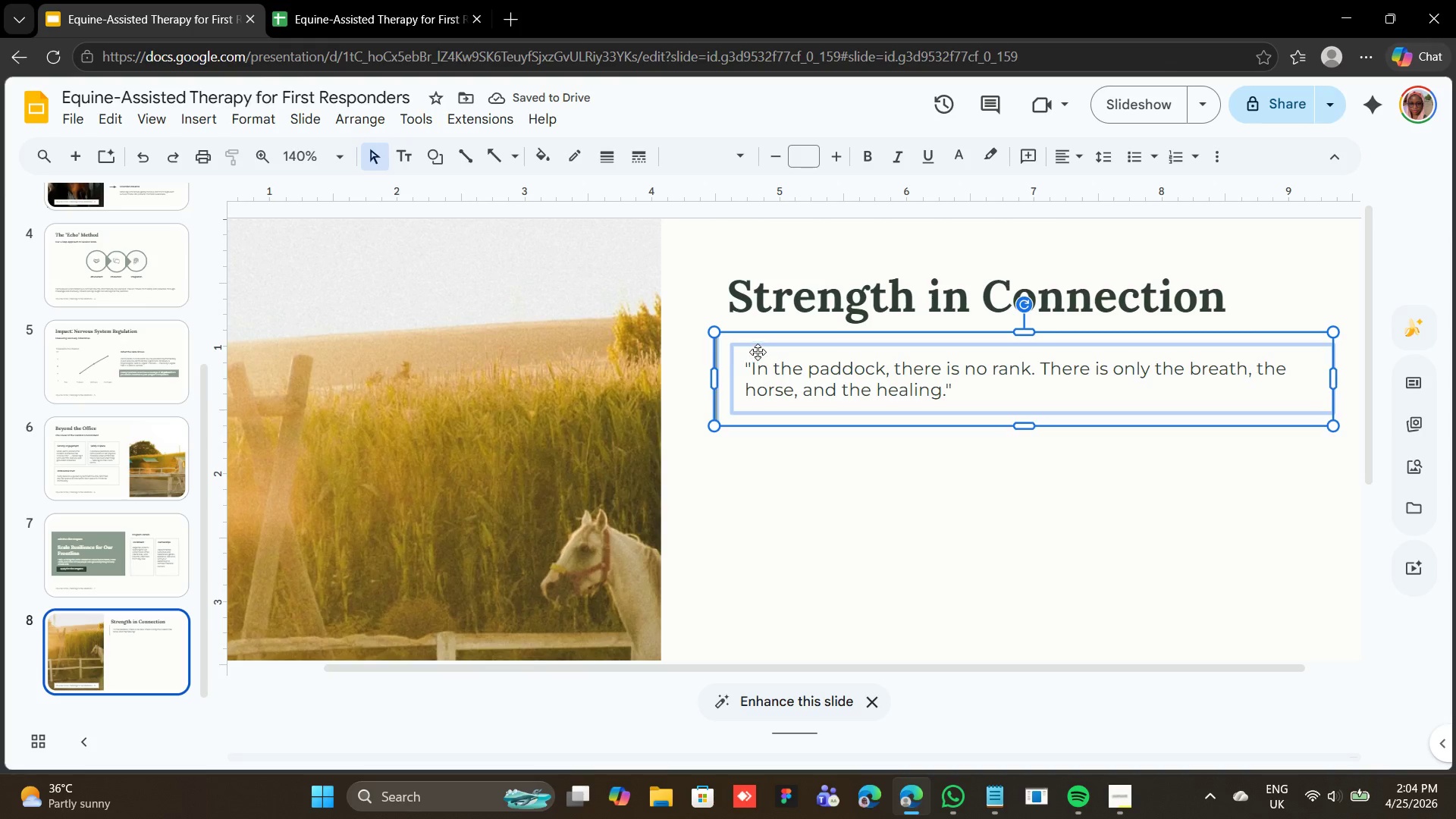 
right_click([758, 352])
 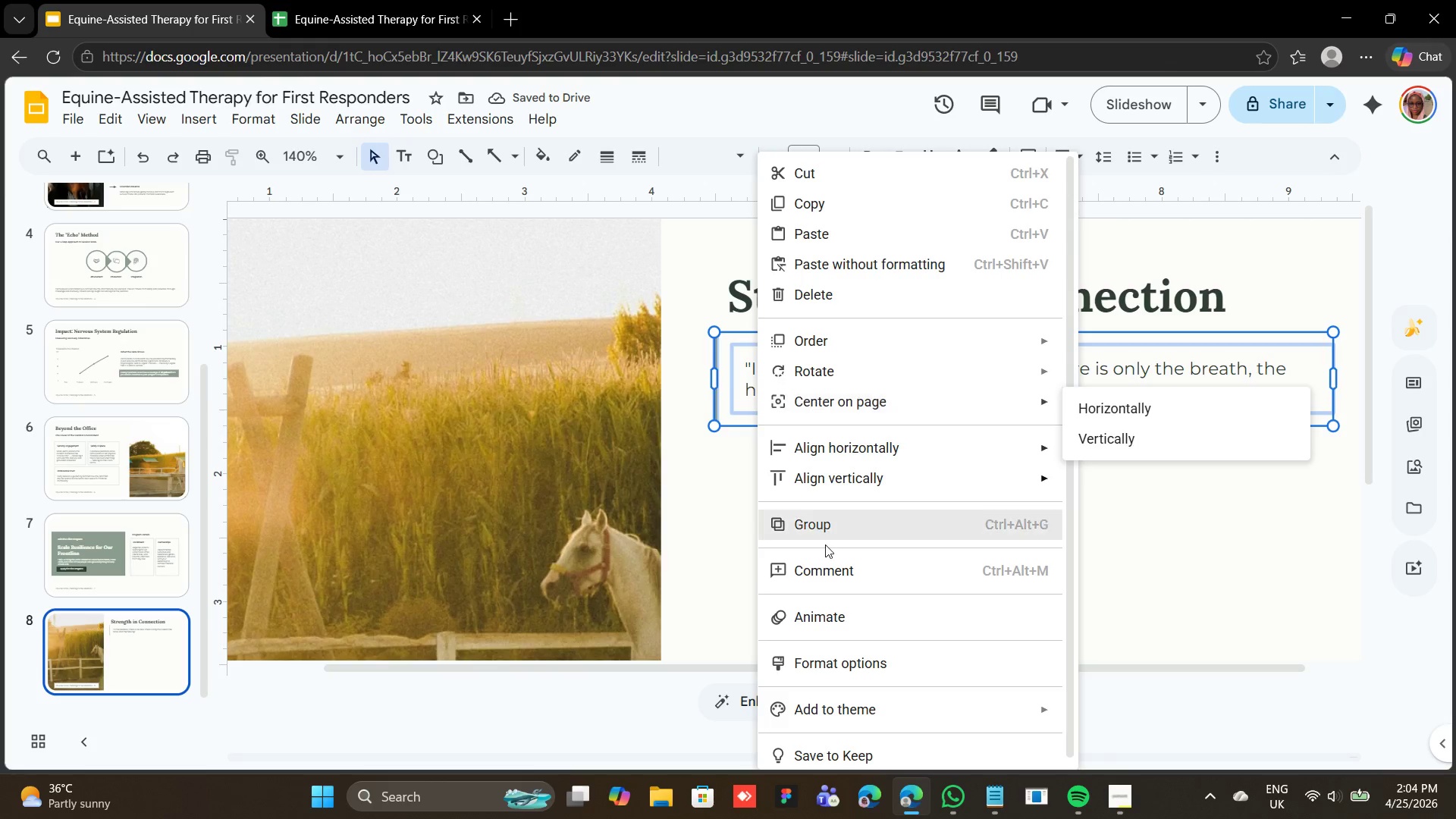 
left_click([824, 527])
 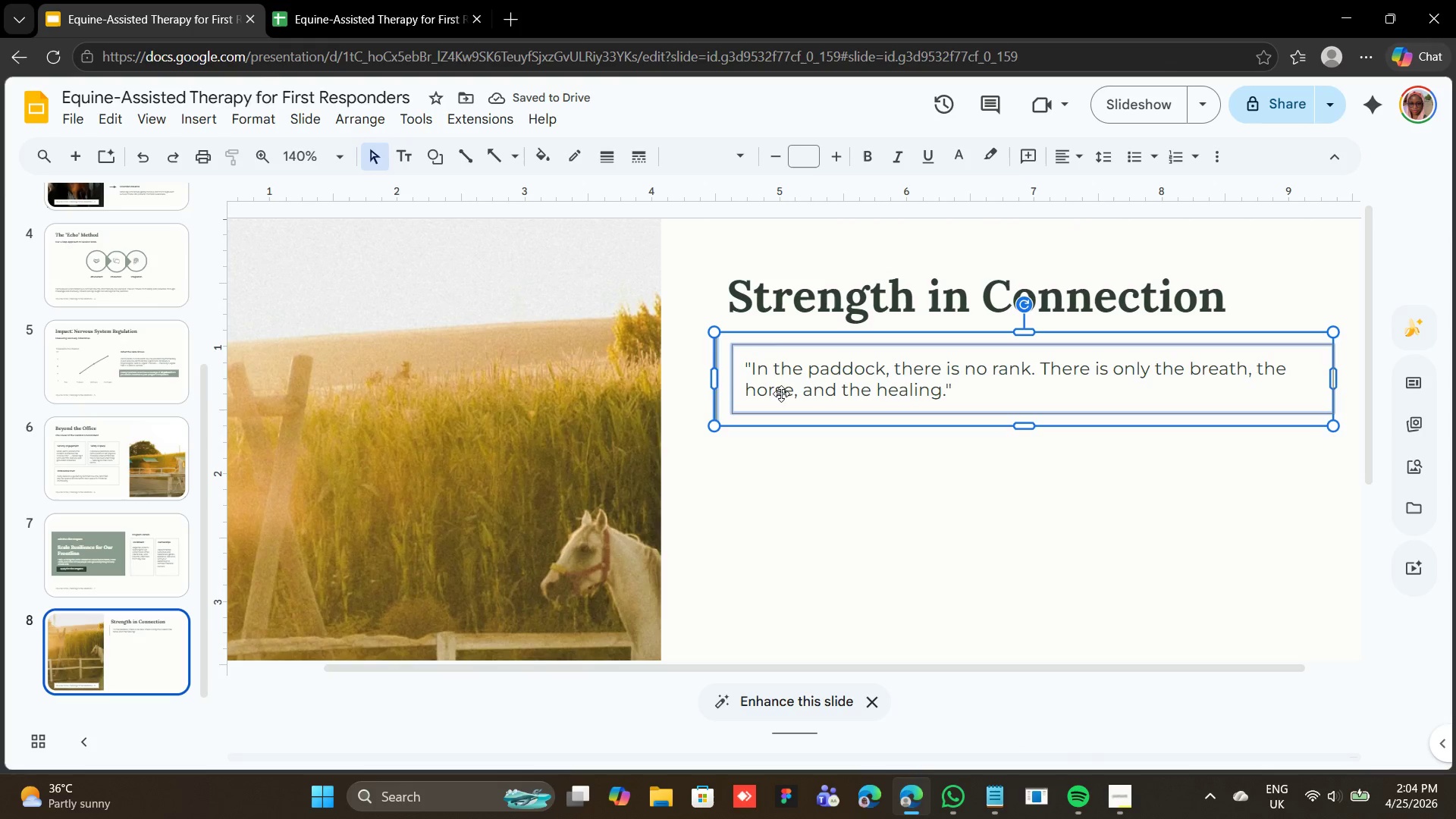 
wait(5.45)
 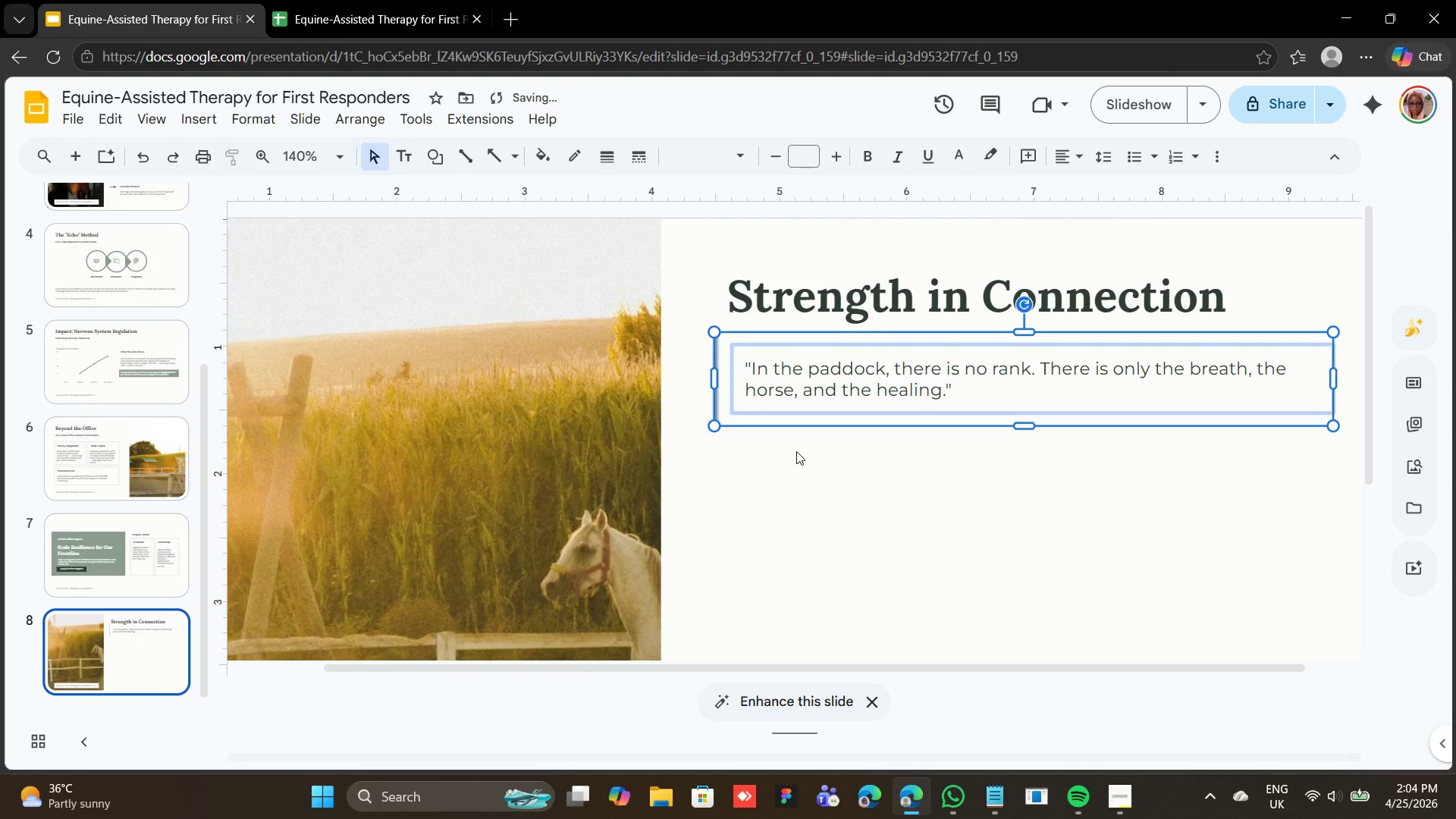 
left_click([759, 366])
 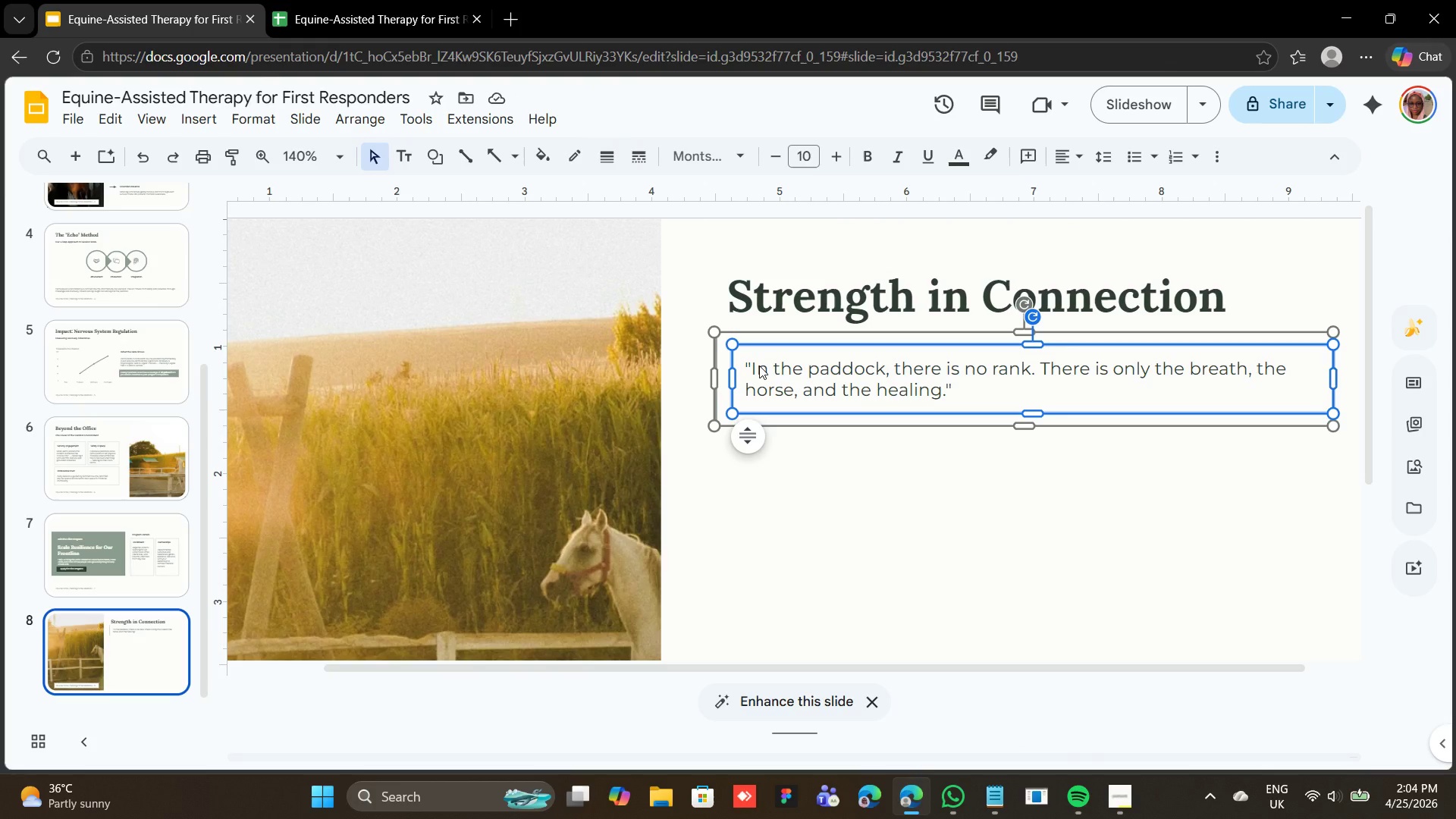 
key(Control+D)
 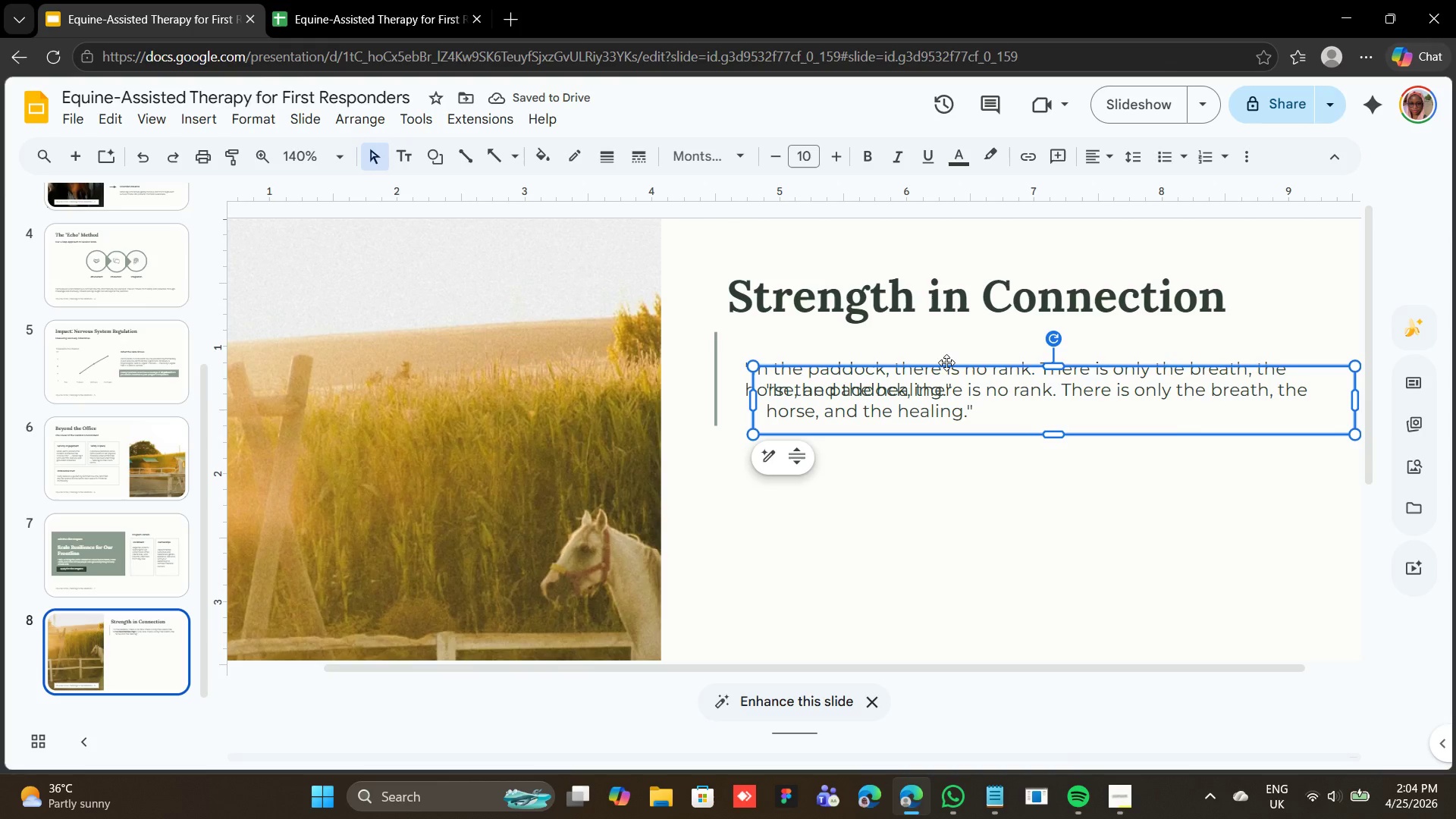 
left_click_drag(start_coordinate=[949, 366], to_coordinate=[913, 447])
 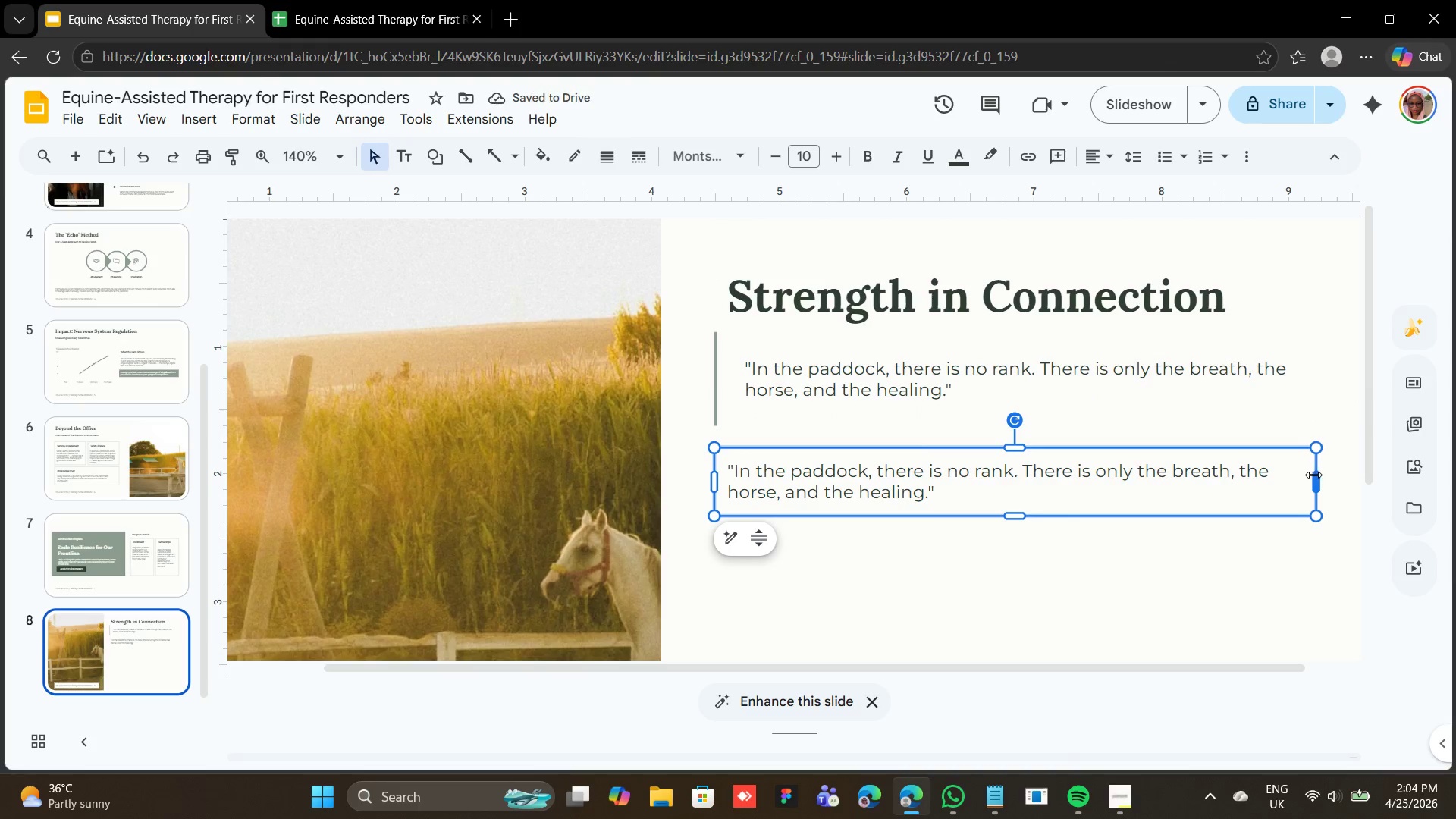 
left_click_drag(start_coordinate=[1320, 482], to_coordinate=[1292, 481])
 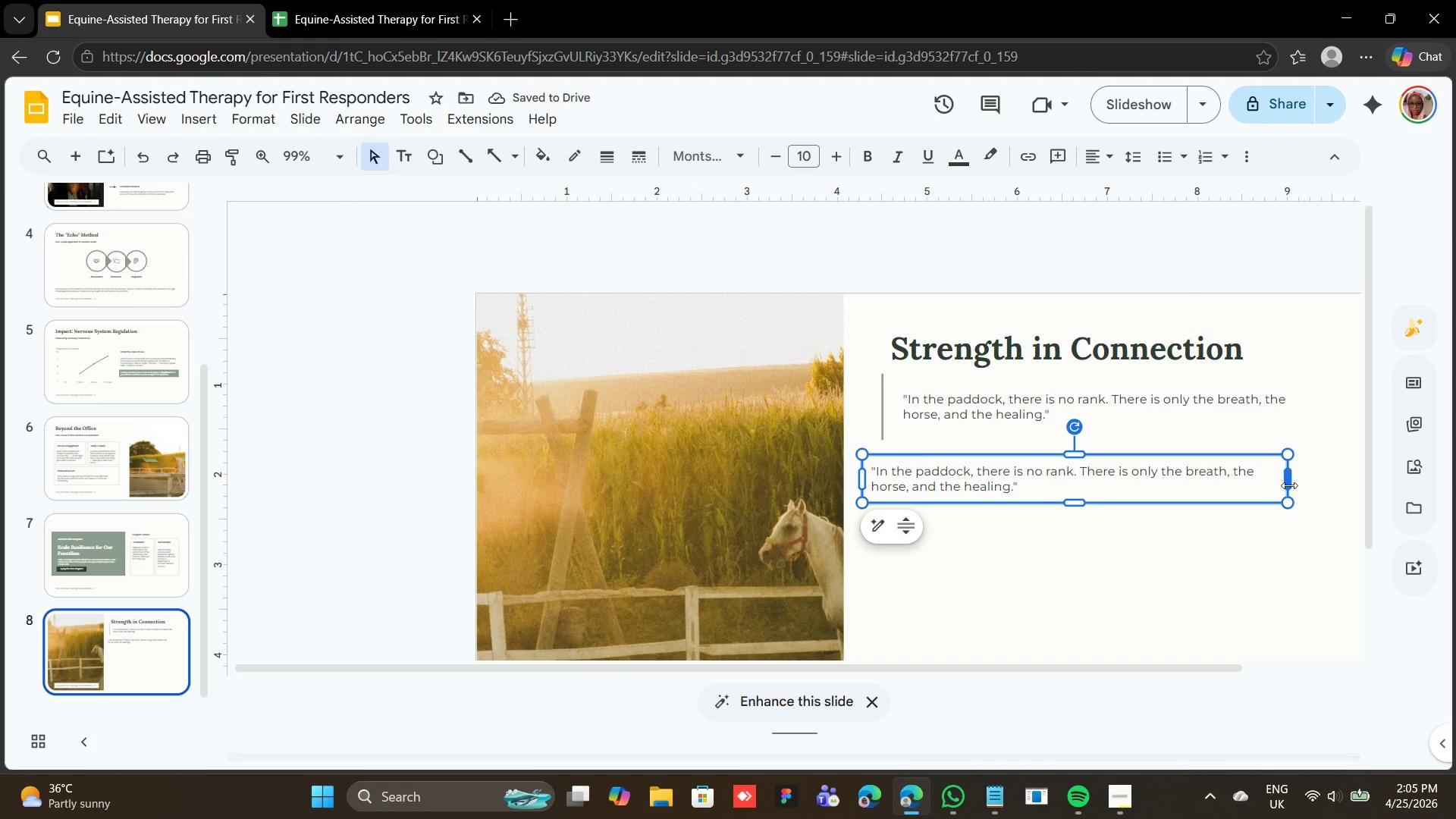 
wait(5.94)
 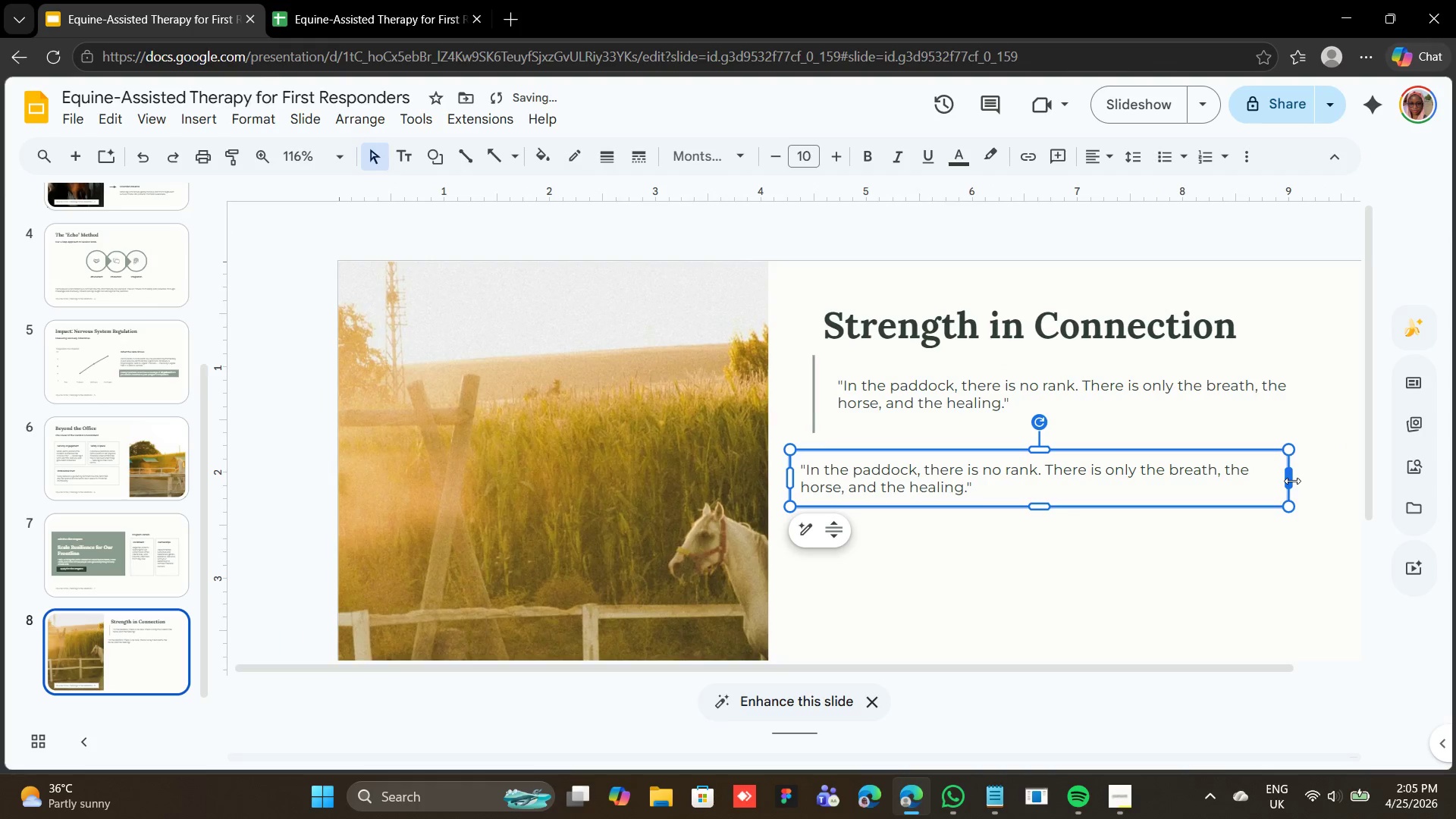 
left_click_drag(start_coordinate=[1077, 664], to_coordinate=[1159, 668])
 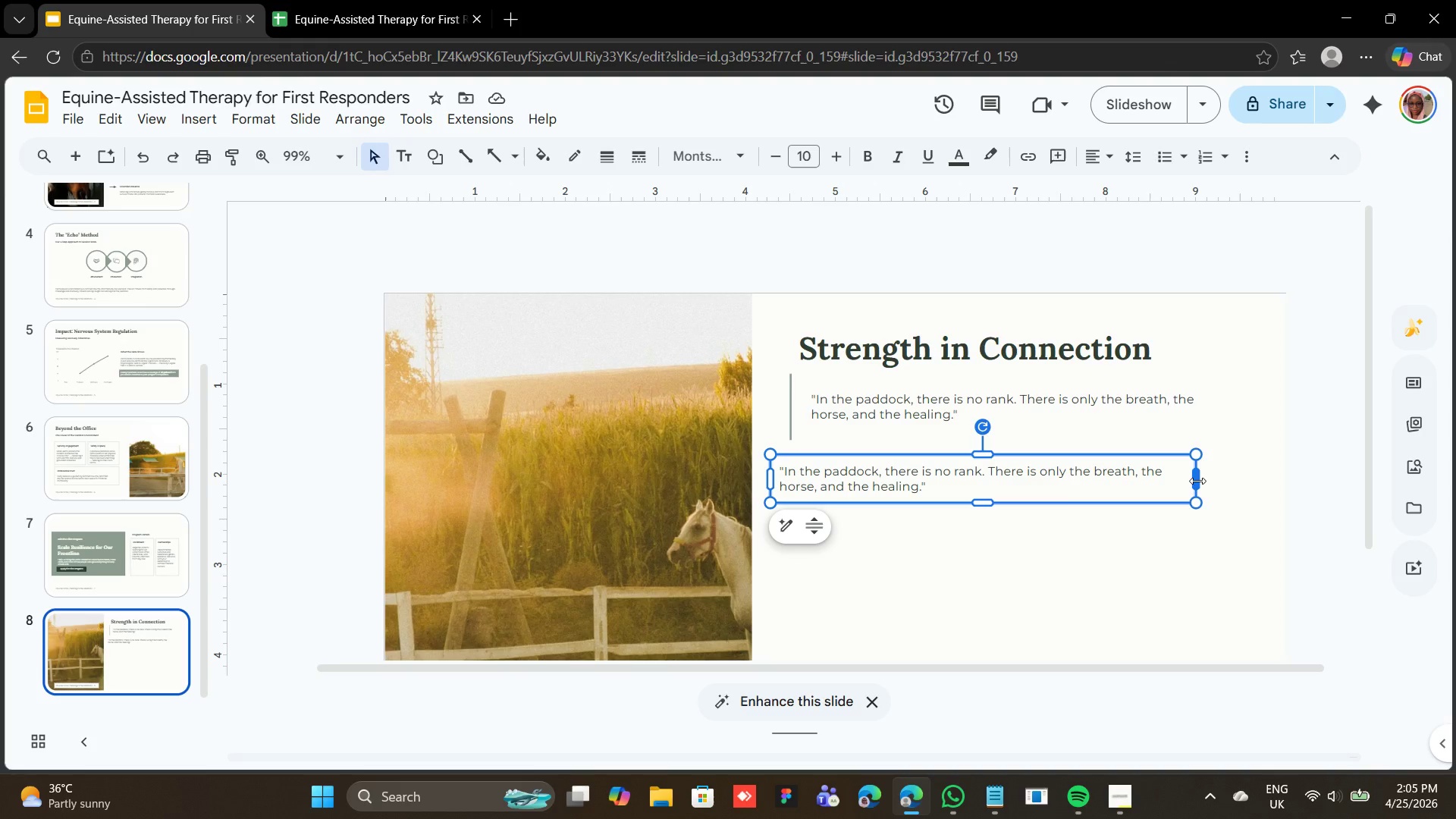 
left_click_drag(start_coordinate=[1197, 481], to_coordinate=[1241, 483])
 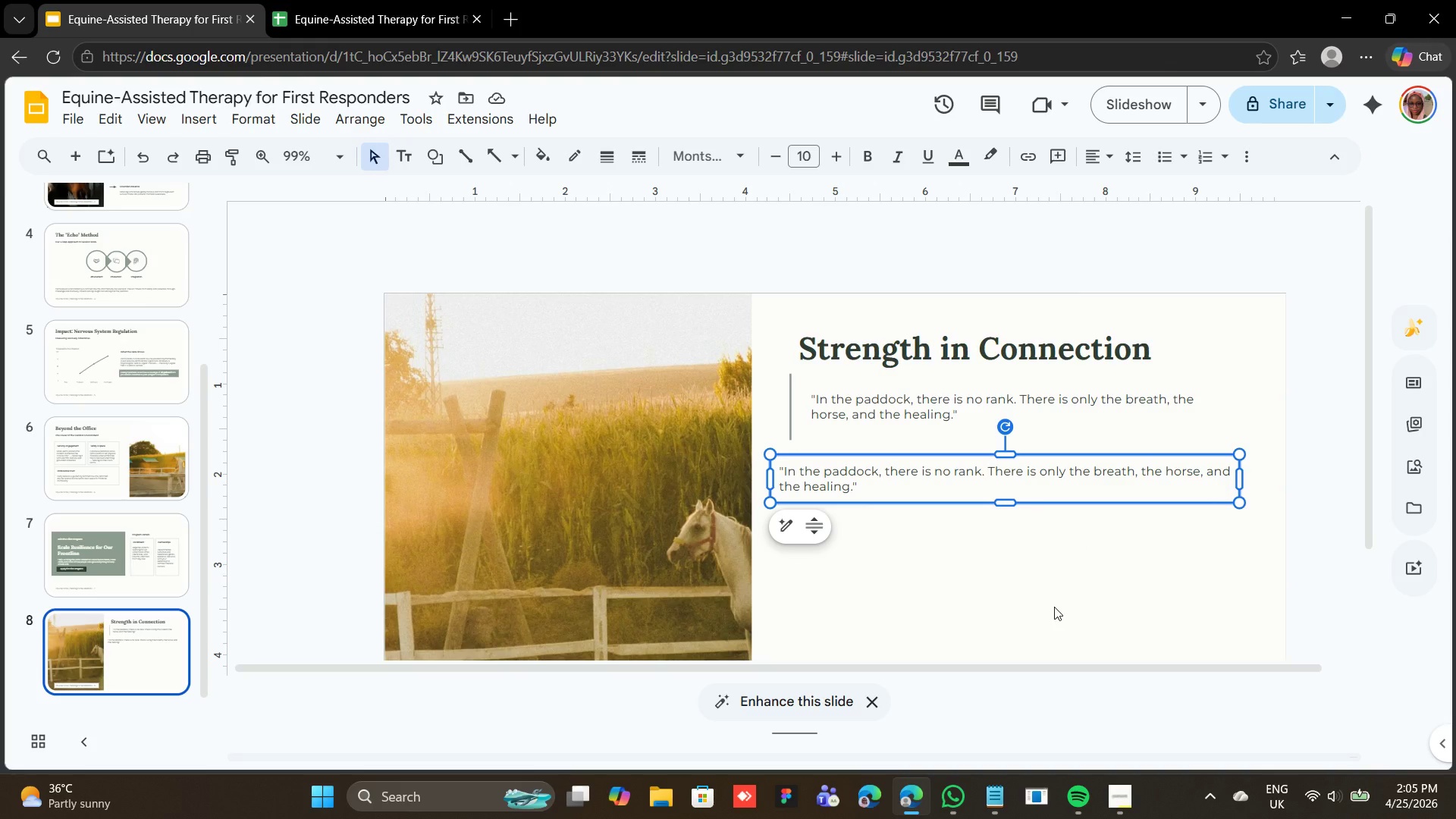 
wait(33.61)
 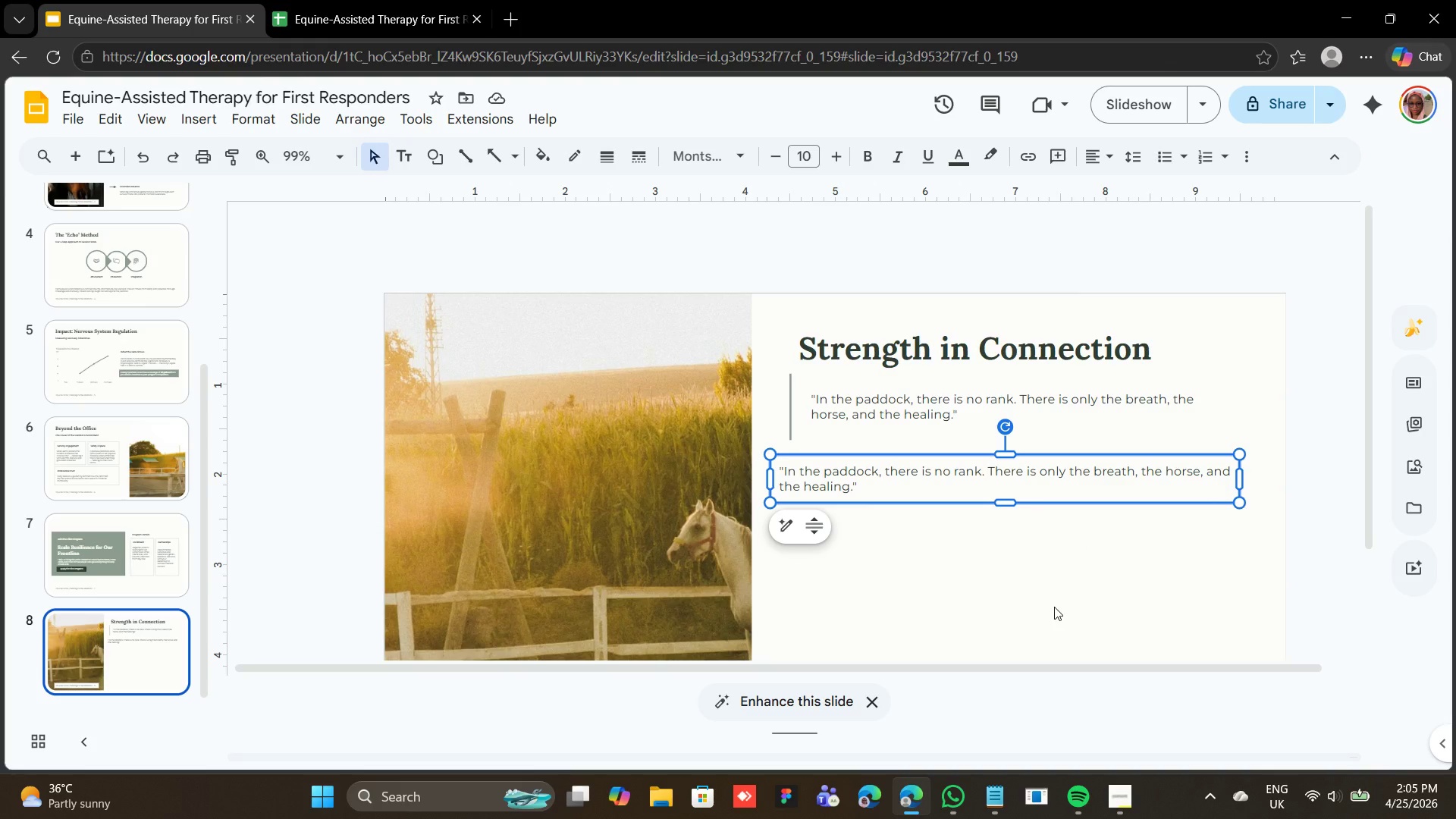 
mouse_move([1020, 788])
 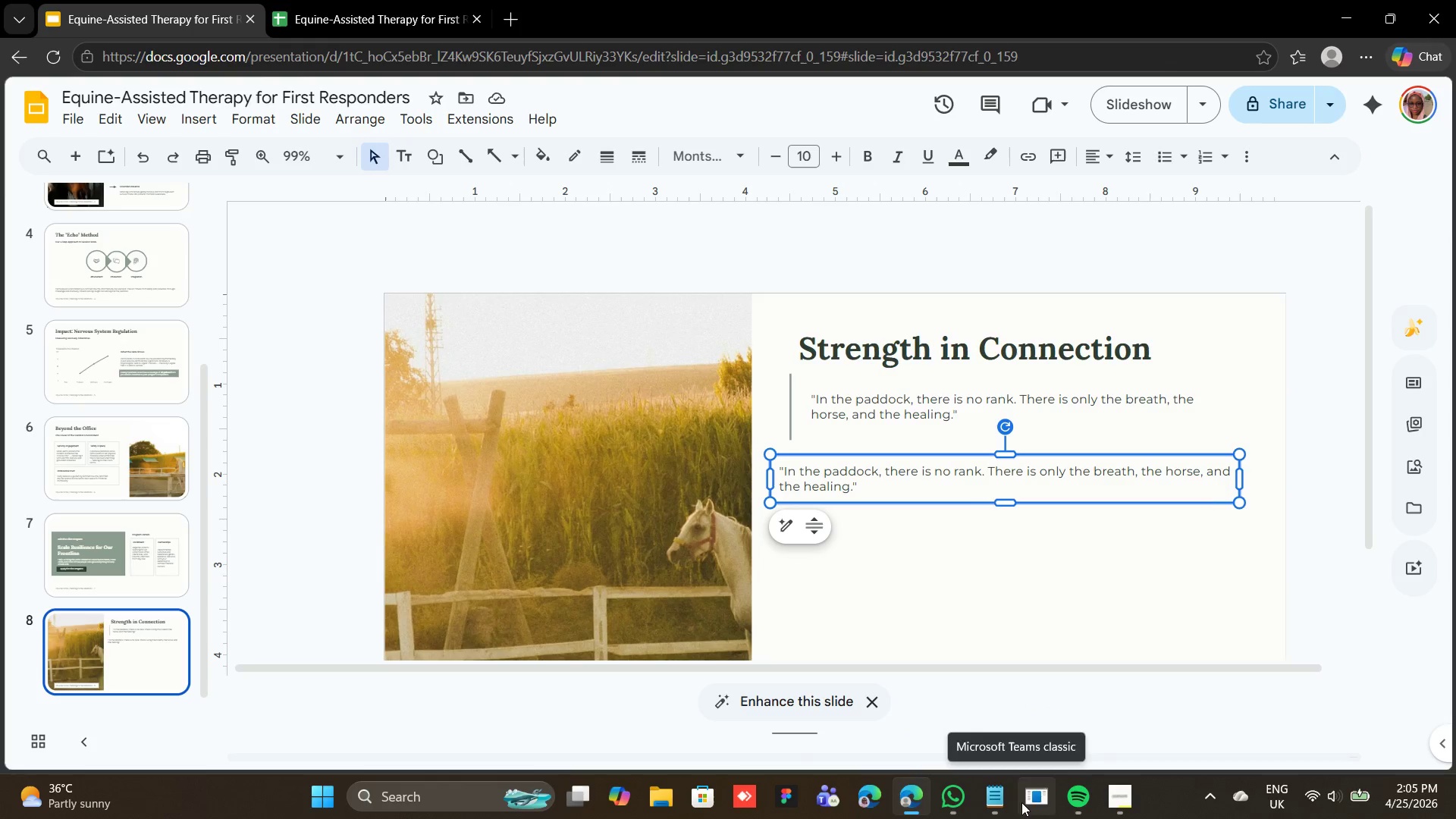 
left_click([1007, 799])
 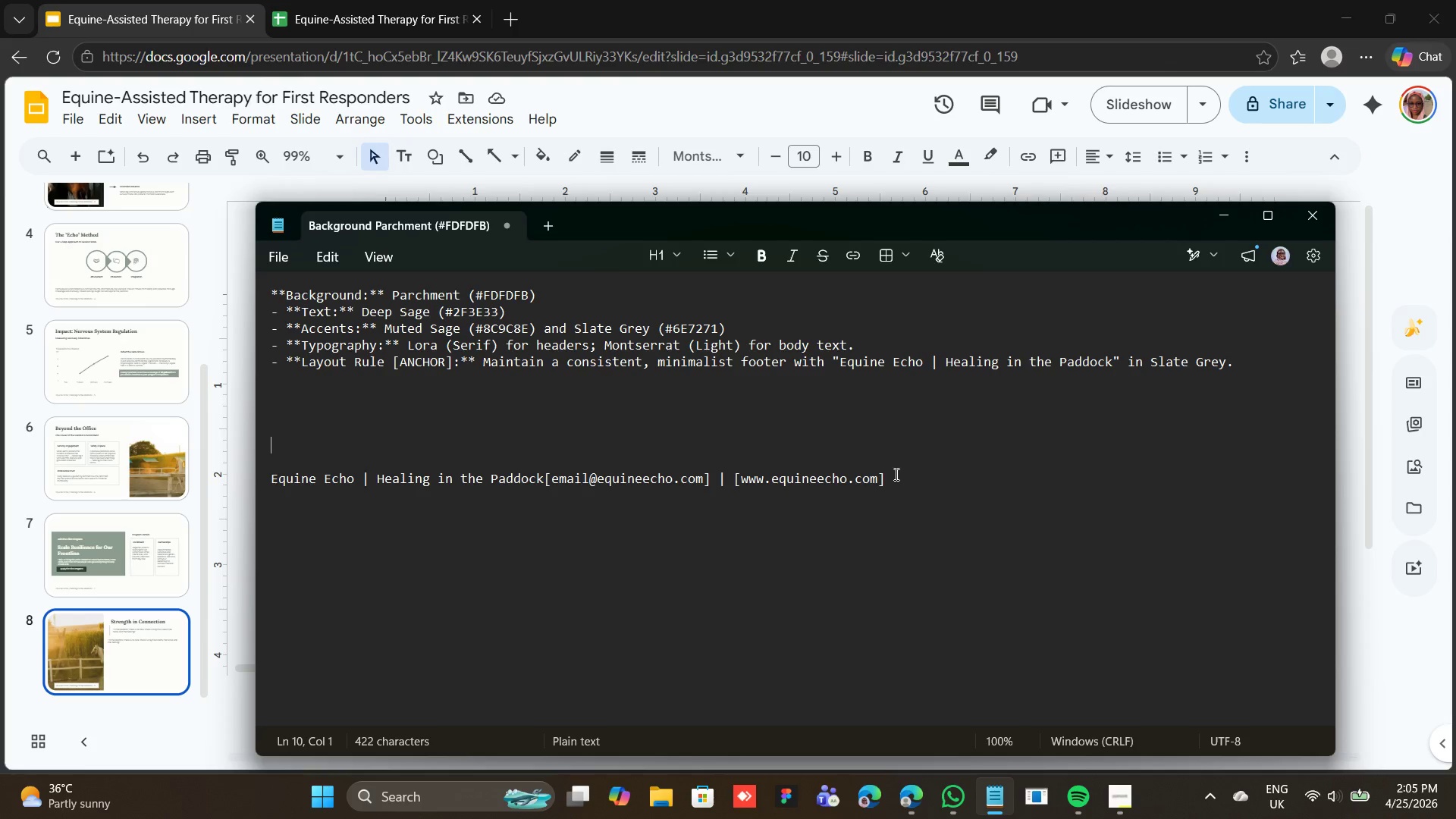 
left_click_drag(start_coordinate=[884, 476], to_coordinate=[265, 492])
 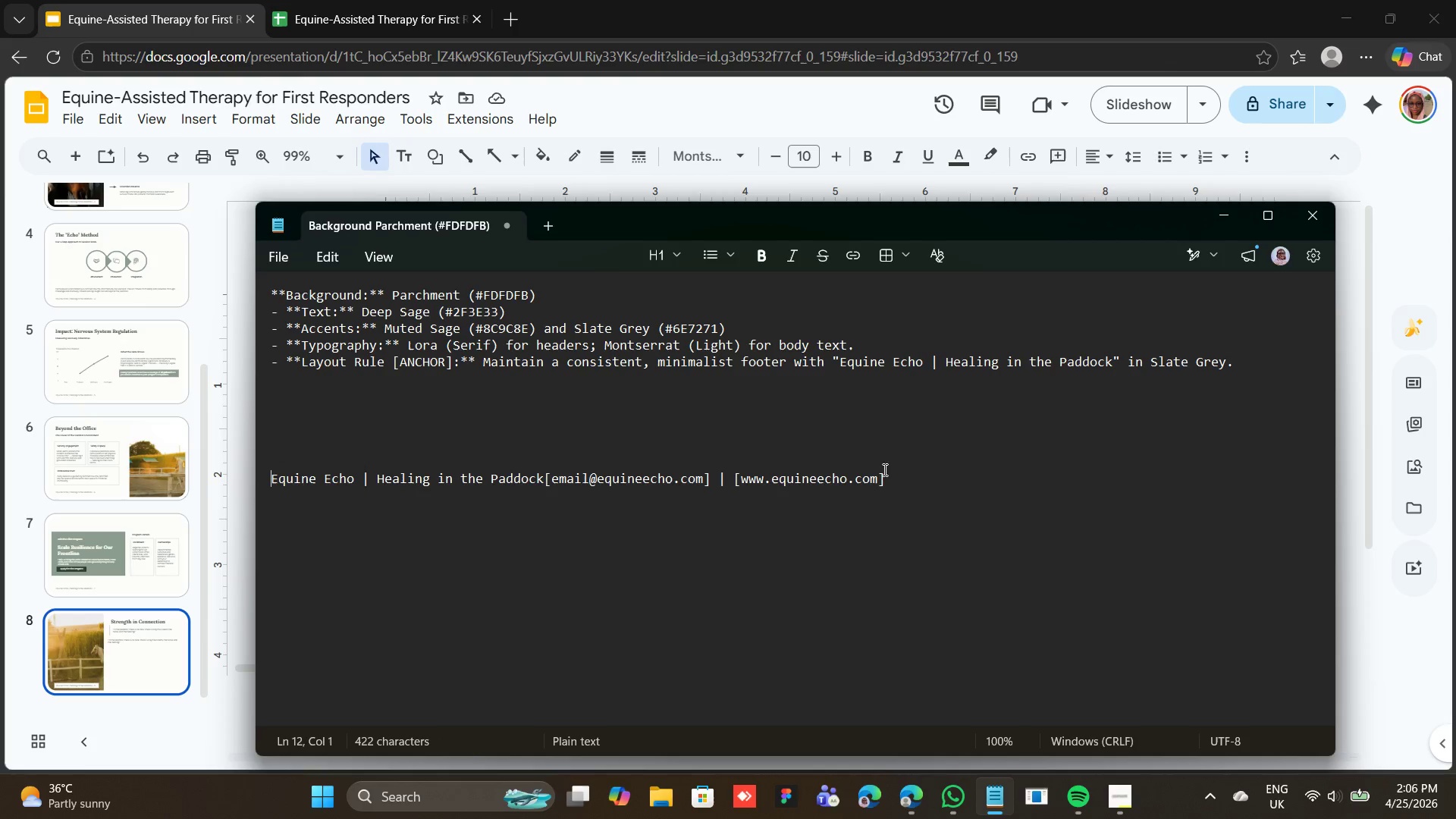 
left_click_drag(start_coordinate=[886, 477], to_coordinate=[265, 488])
 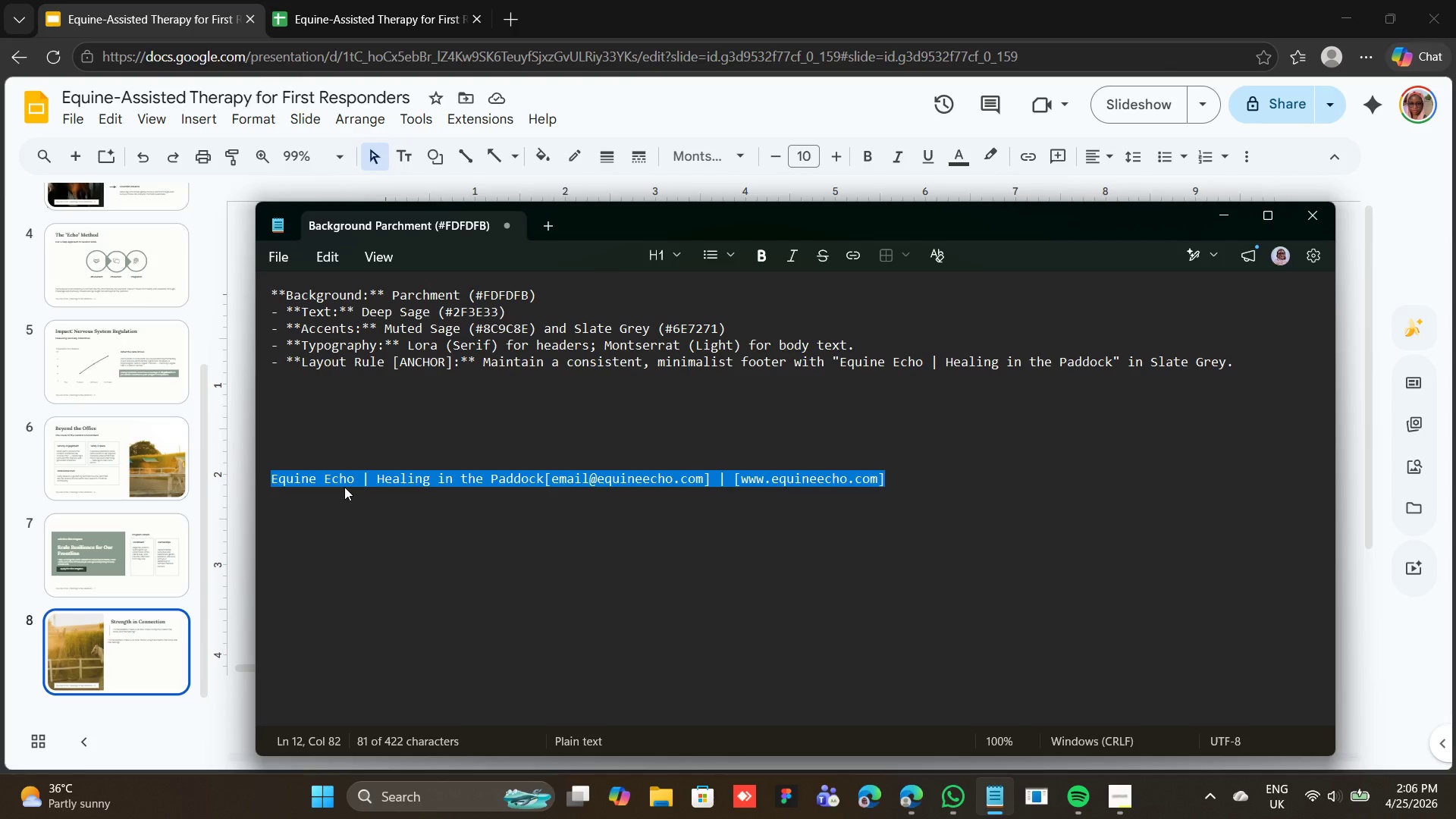 
wait(18.09)
 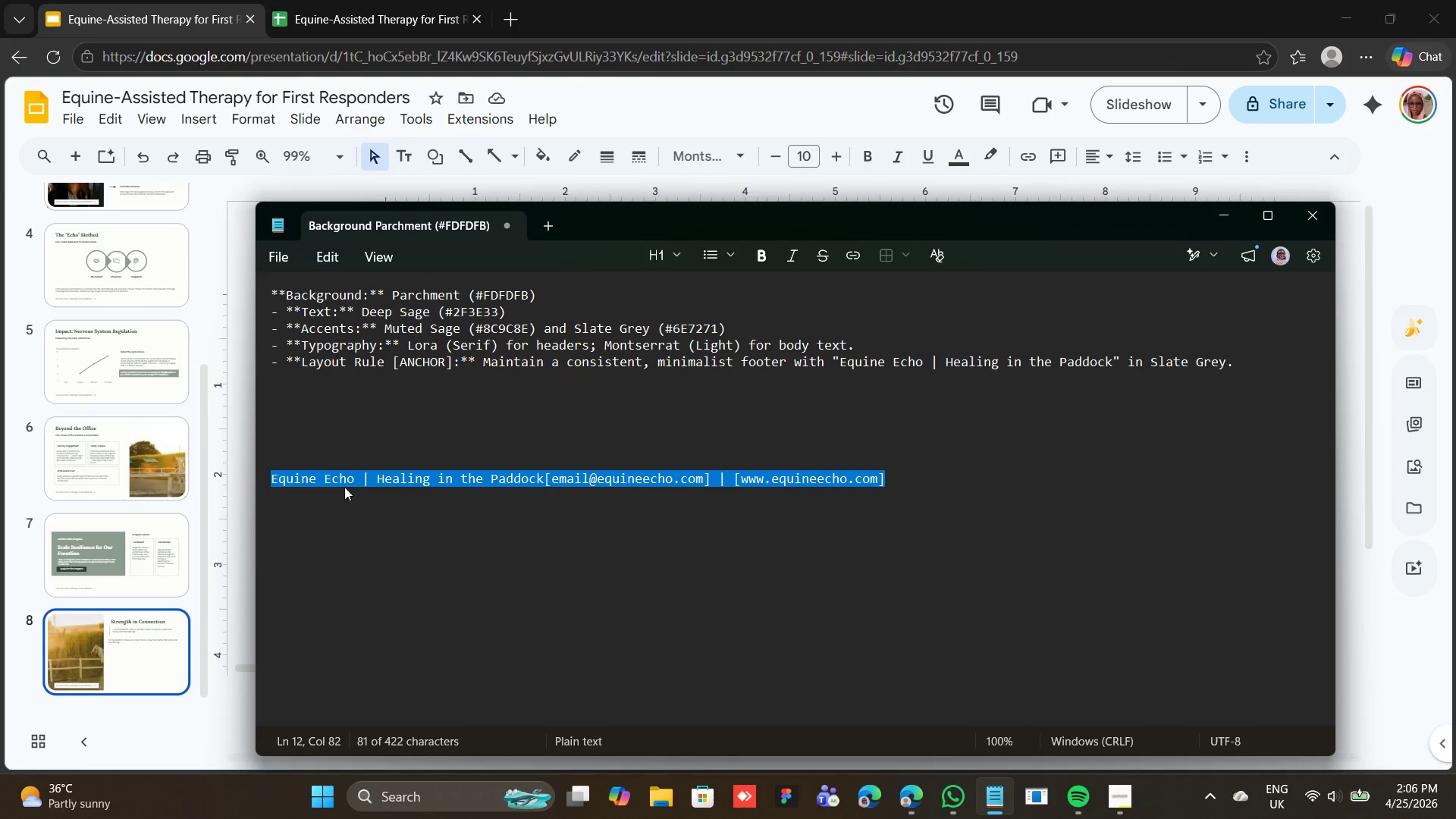 
left_click([464, 453])
 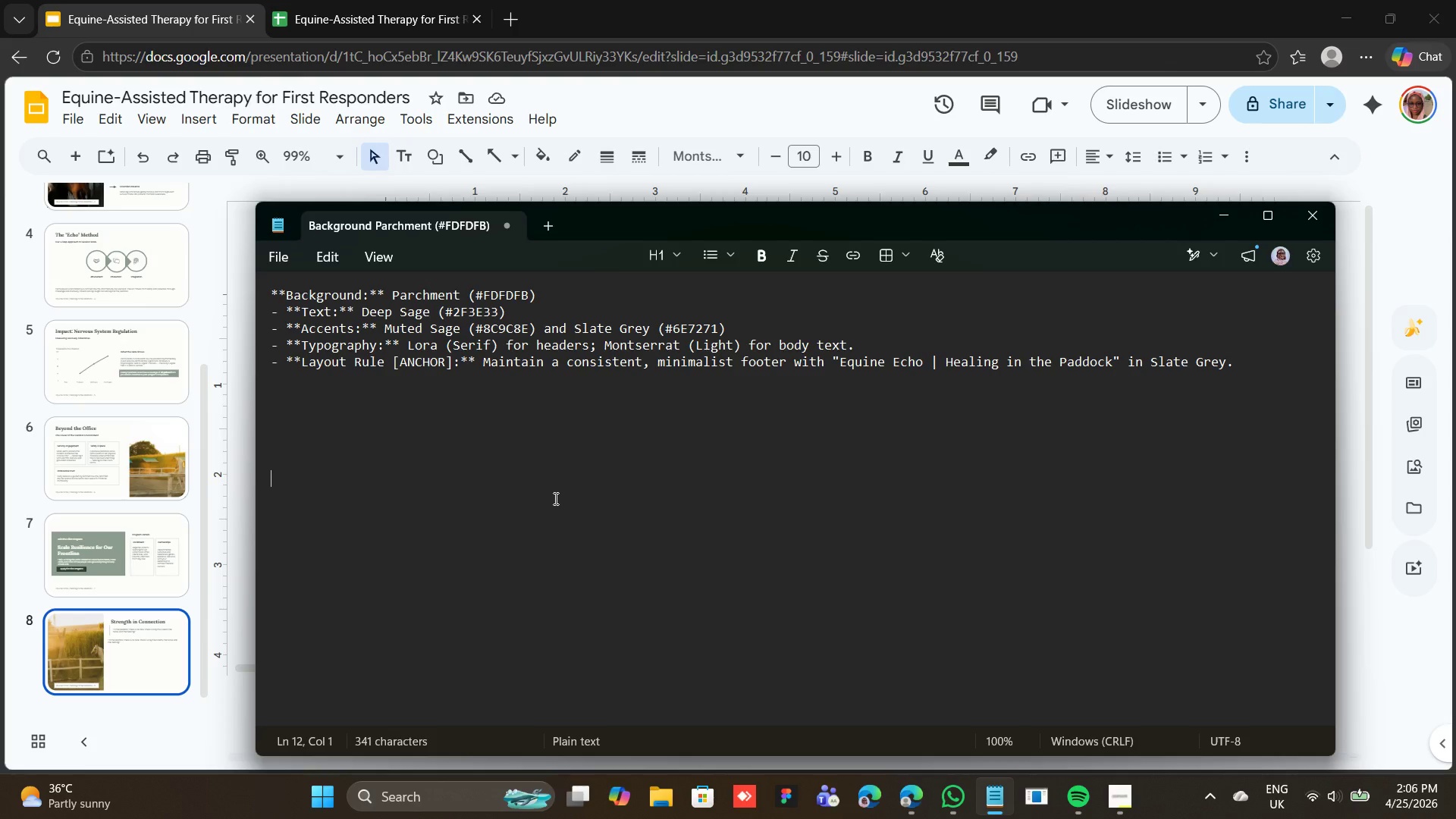 
wait(20.61)
 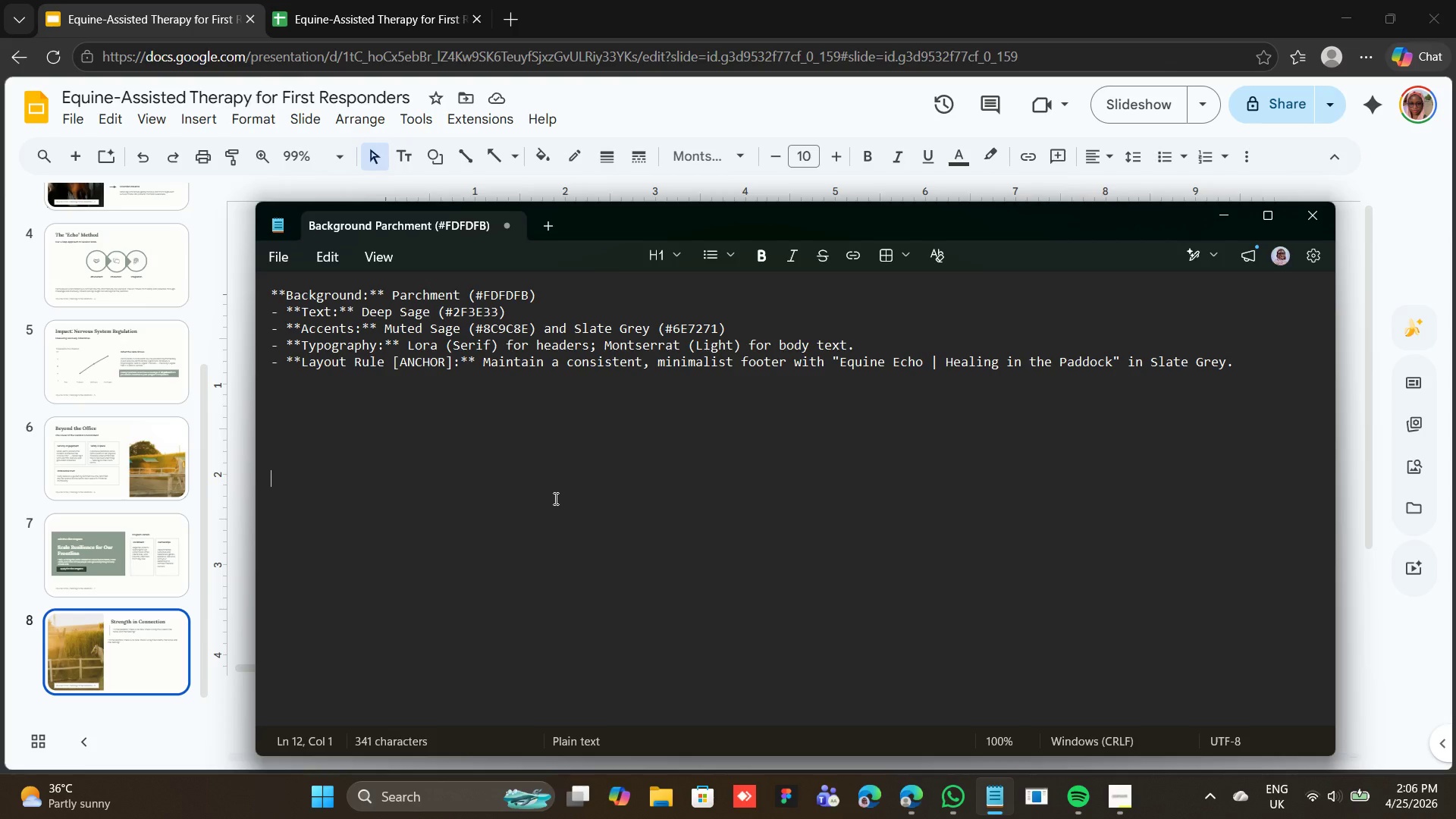 
left_click([1238, 216])
 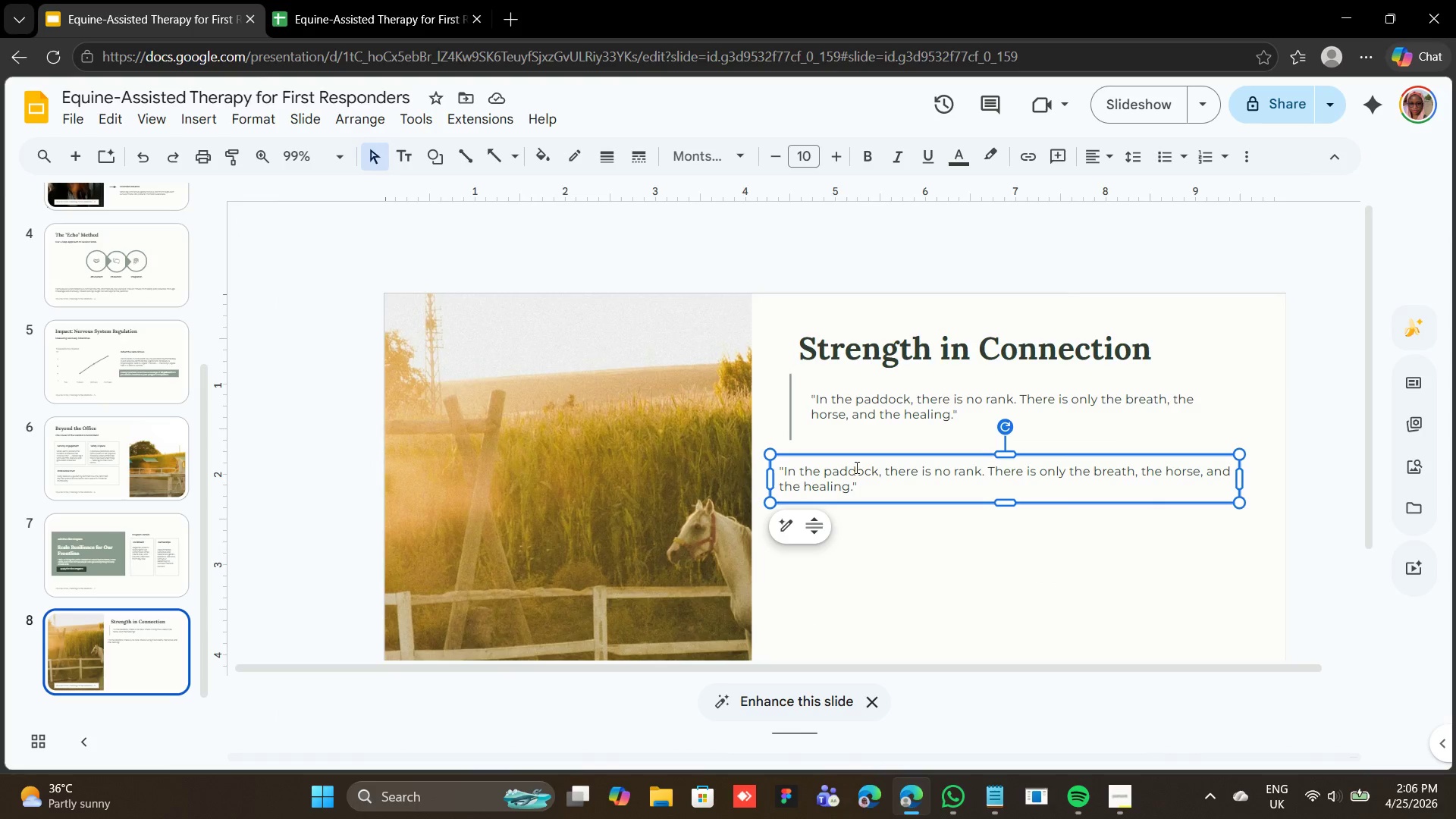 
double_click([856, 467])
 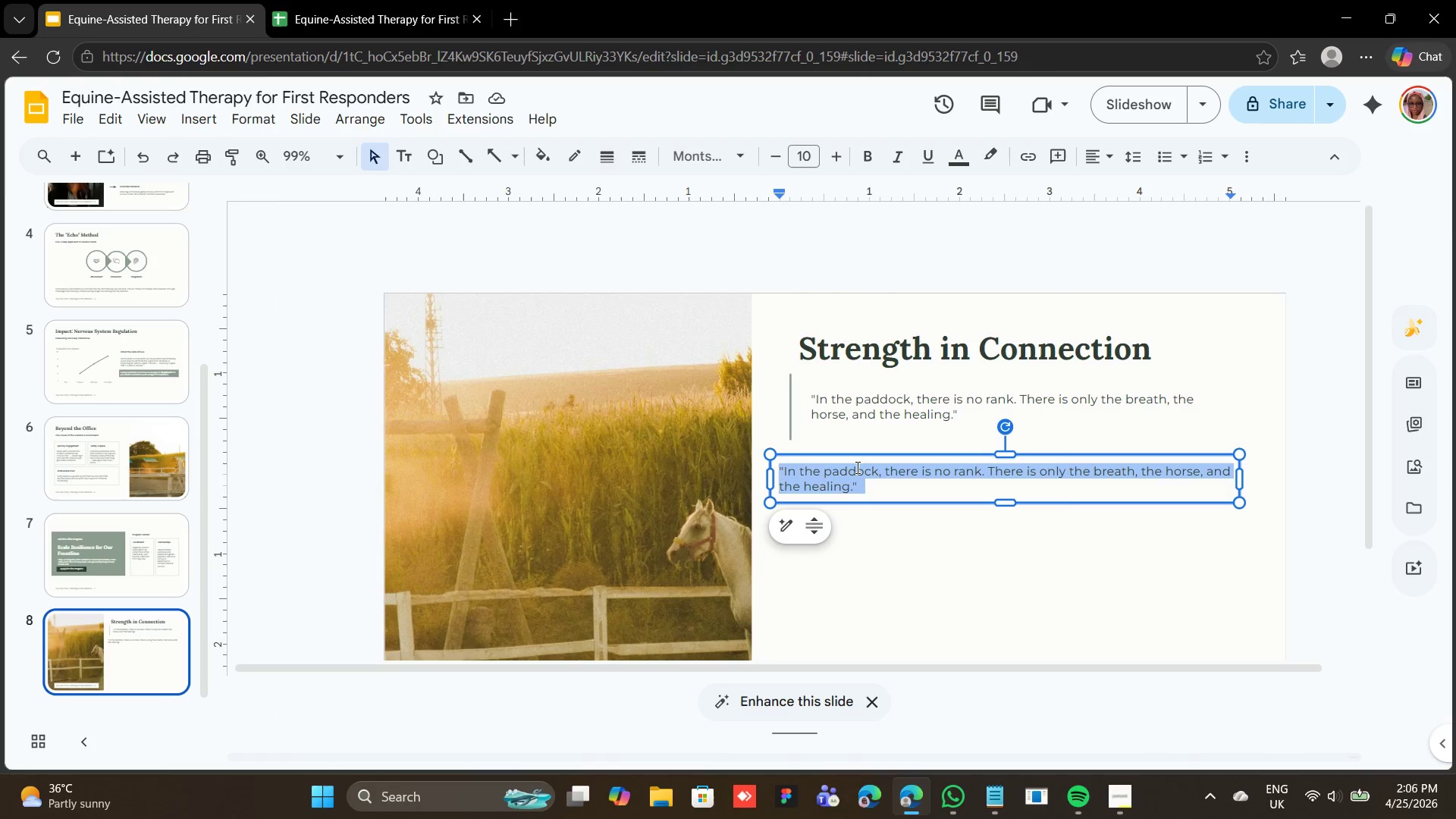 
triple_click([856, 467])
 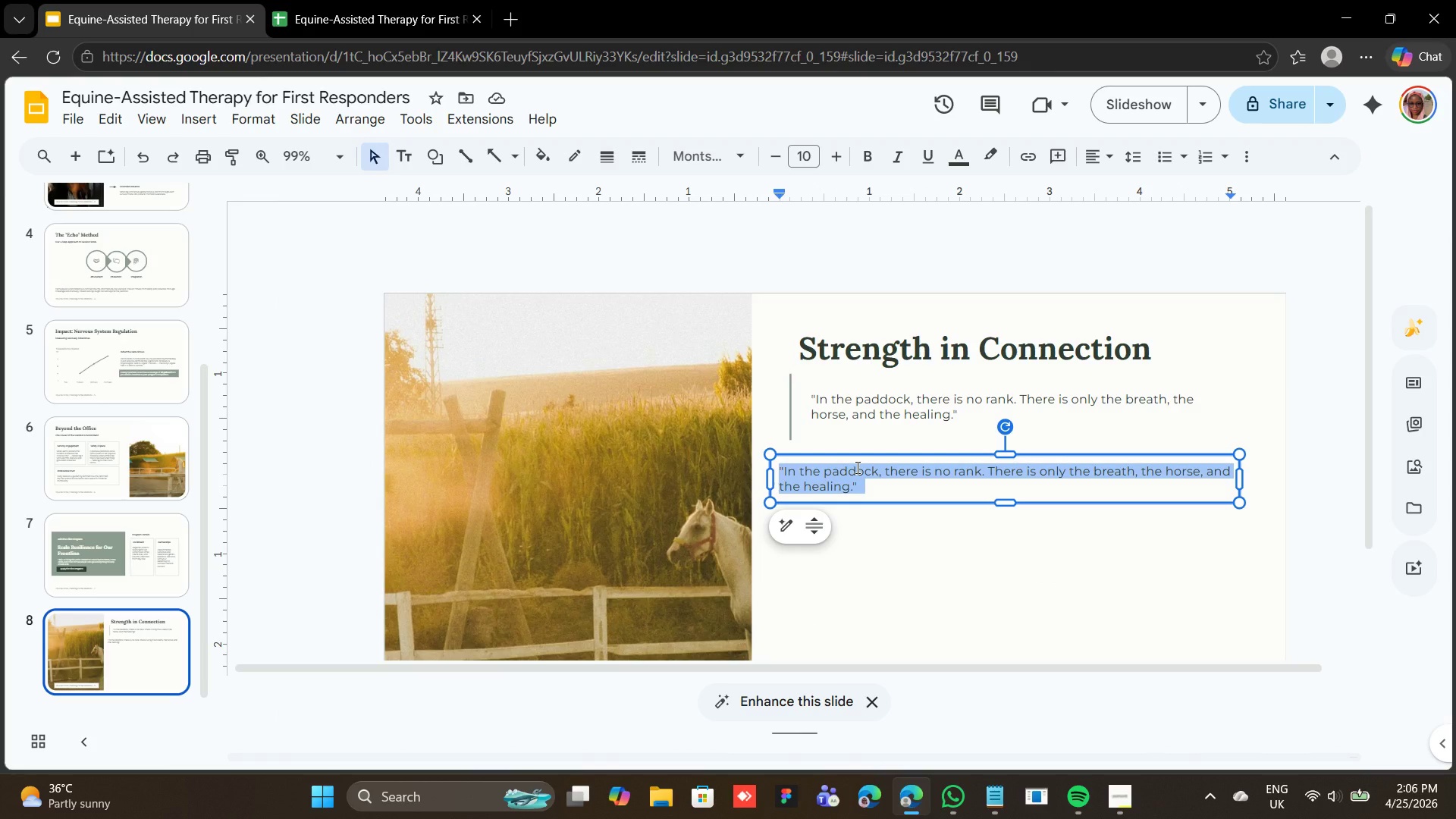 
double_click([856, 467])
 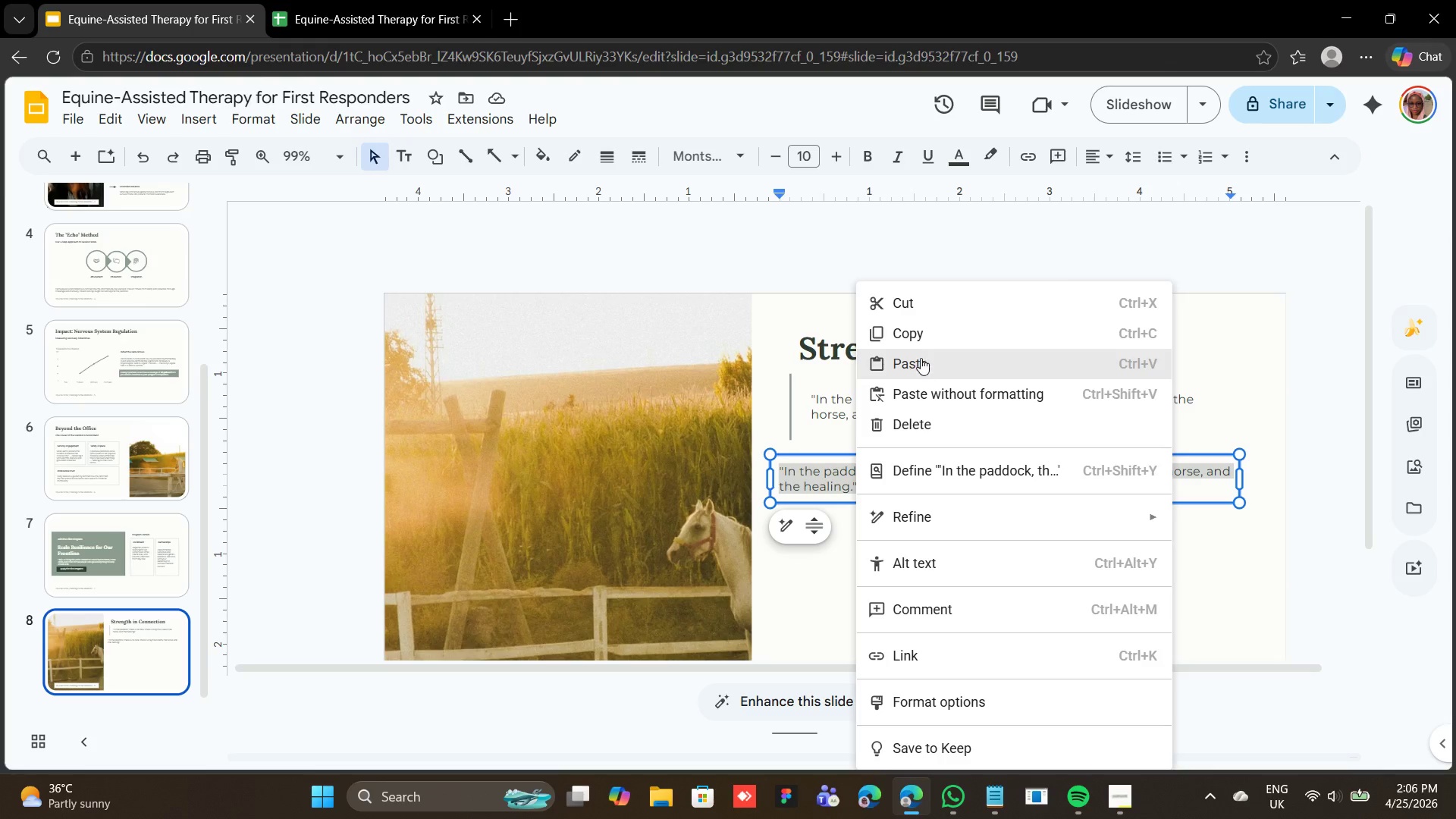 
left_click([921, 358])
 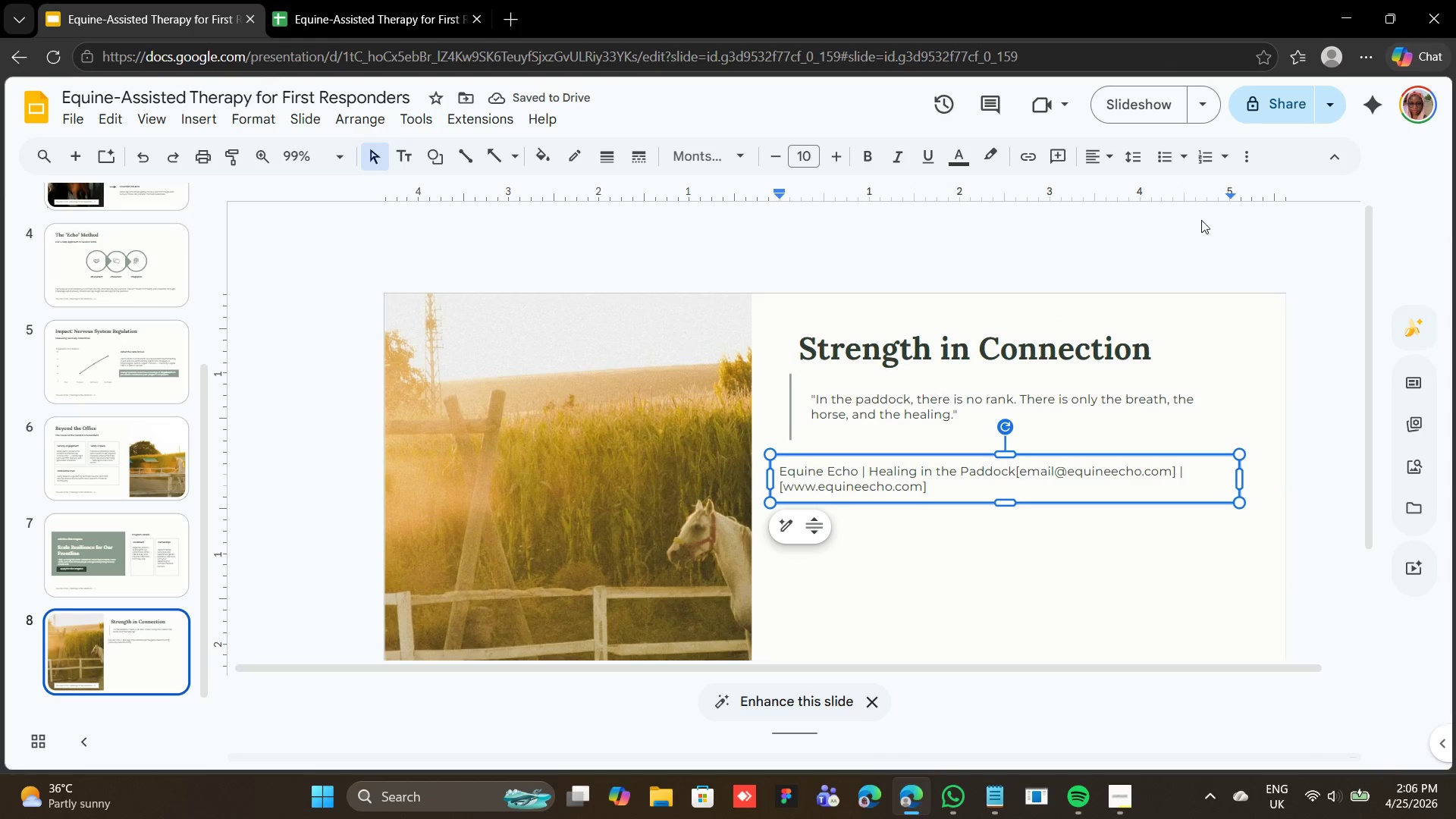 
wait(5.36)
 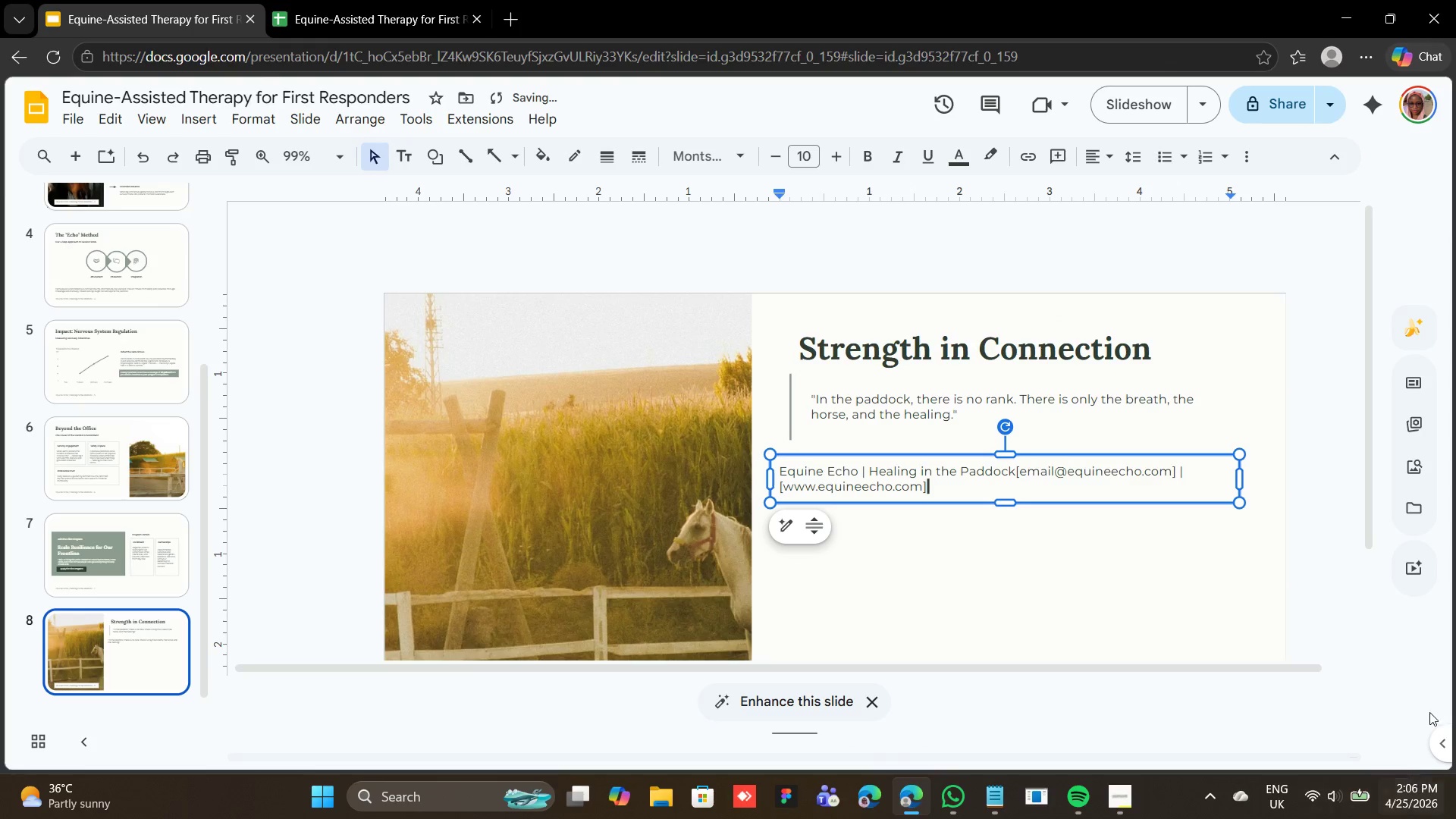 
left_click([1207, 450])
 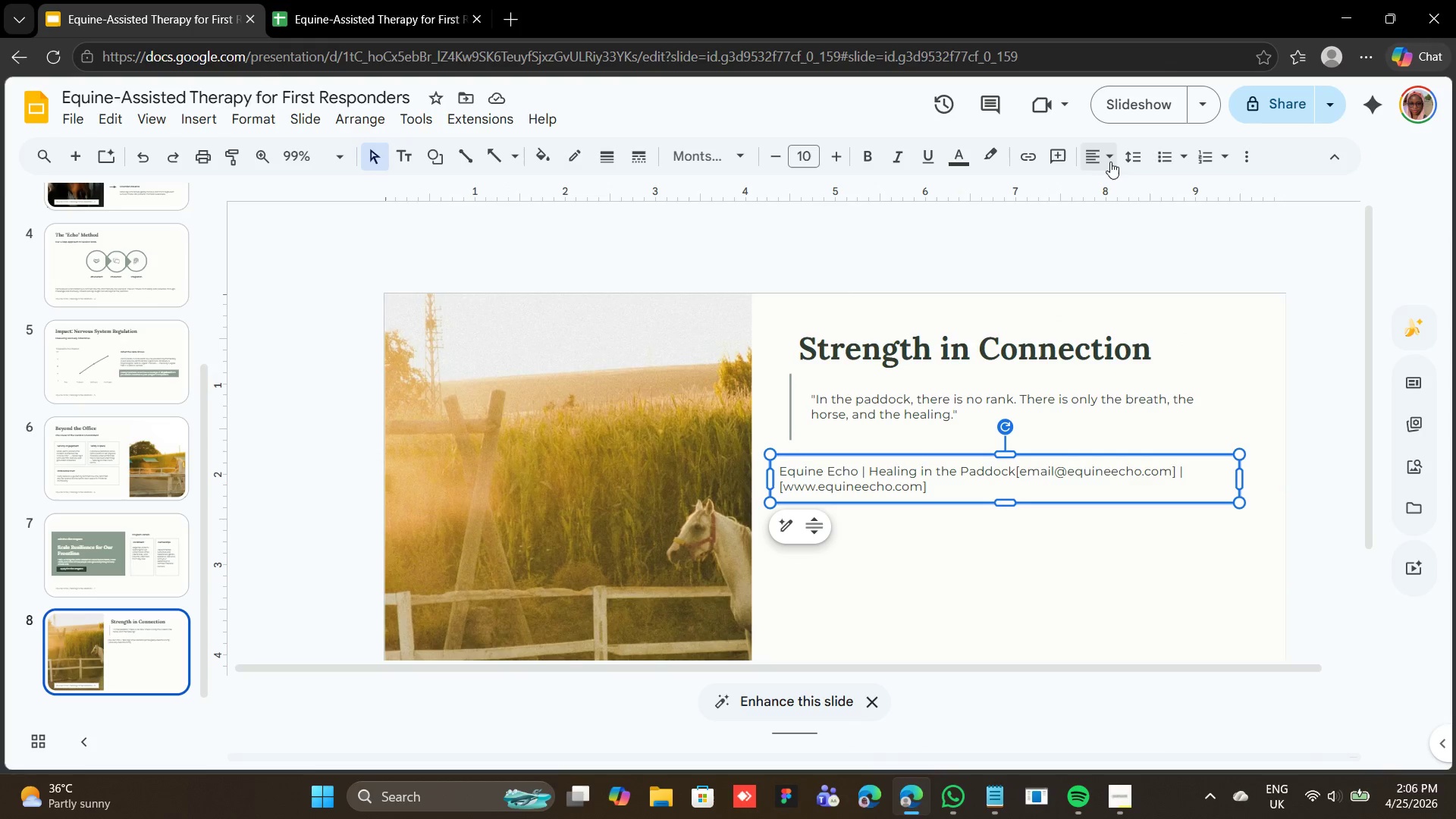 
left_click([1106, 162])
 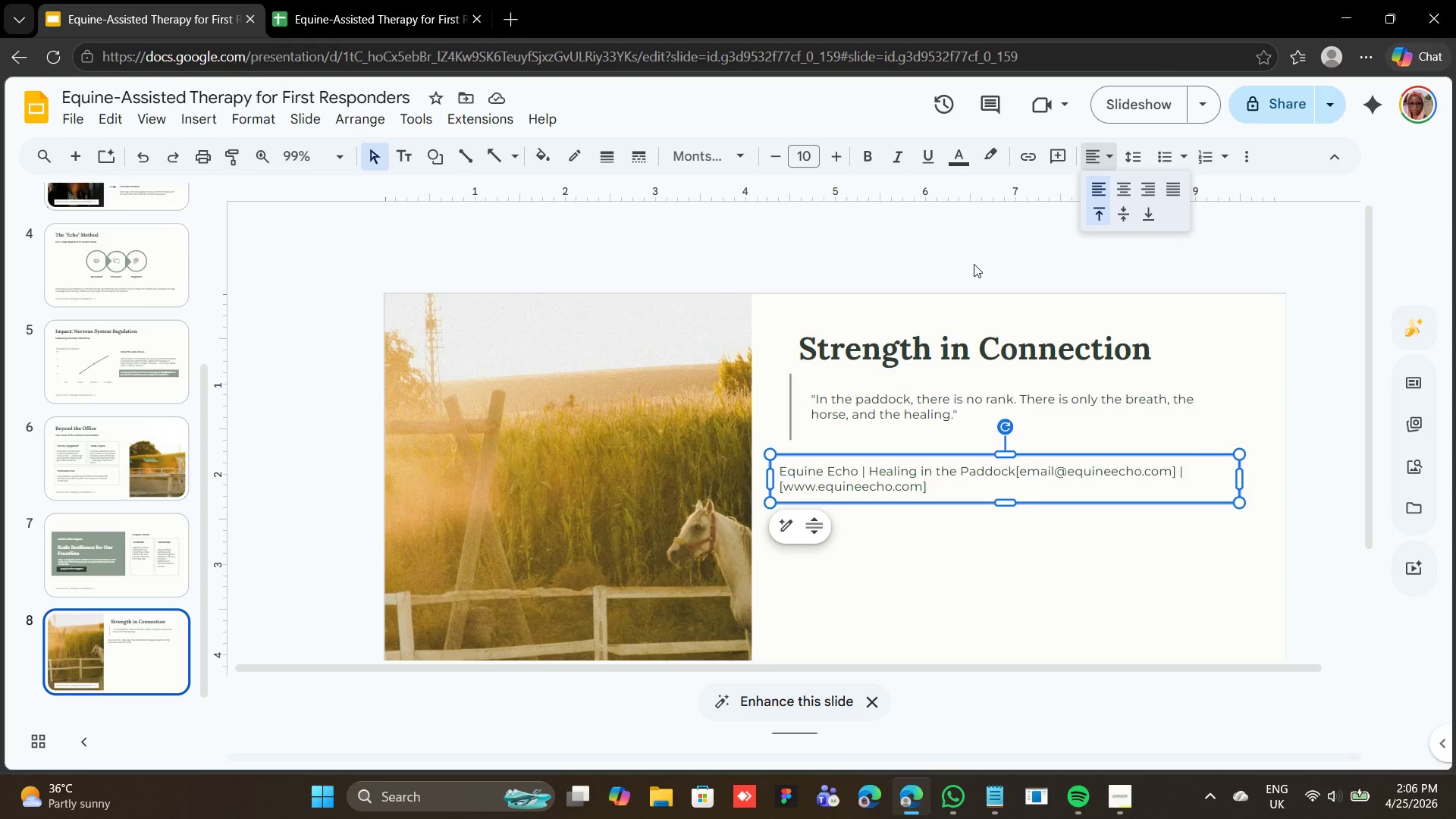 
left_click([1135, 180])
 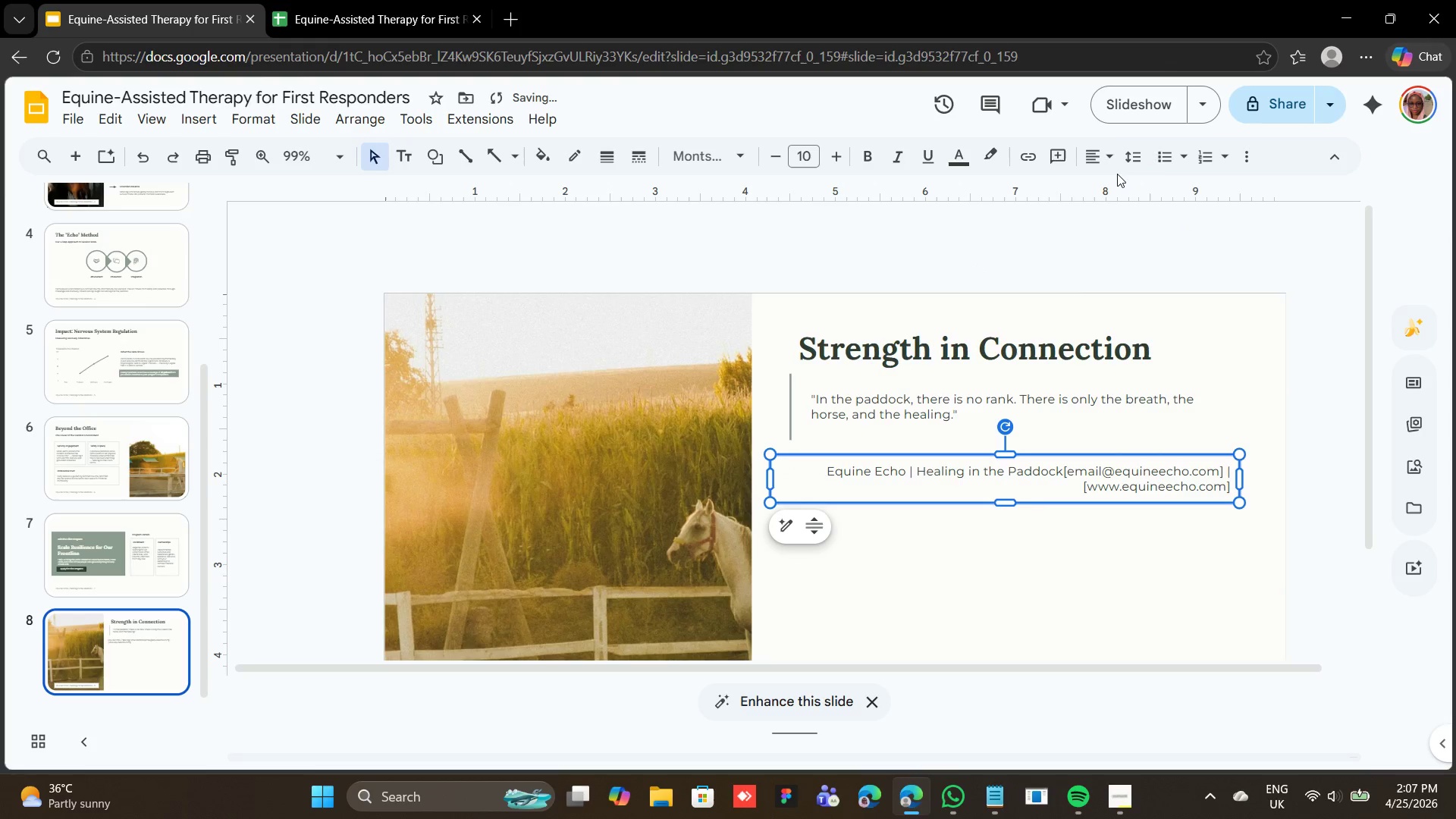 
left_click([1109, 165])
 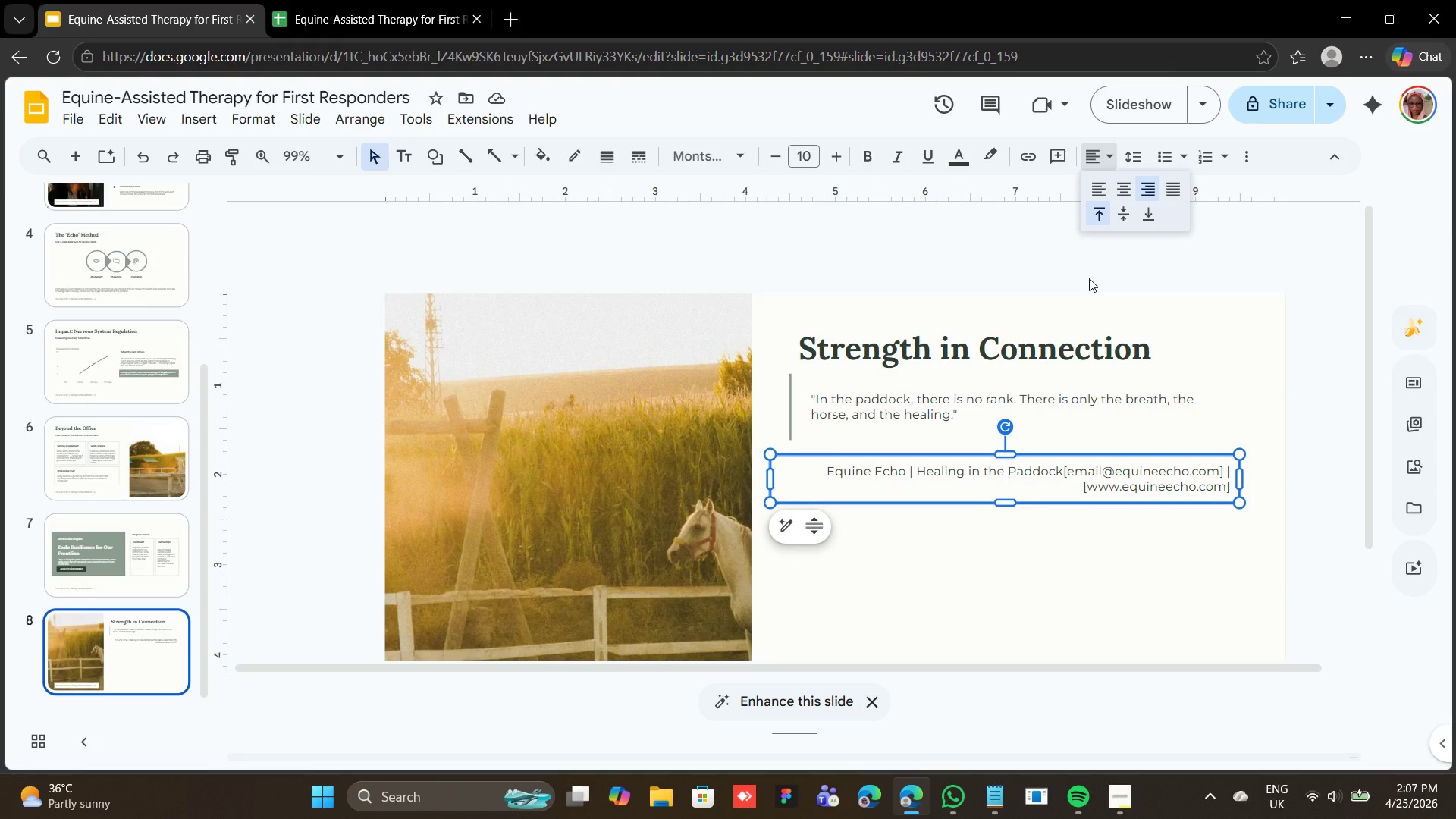 
wait(17.86)
 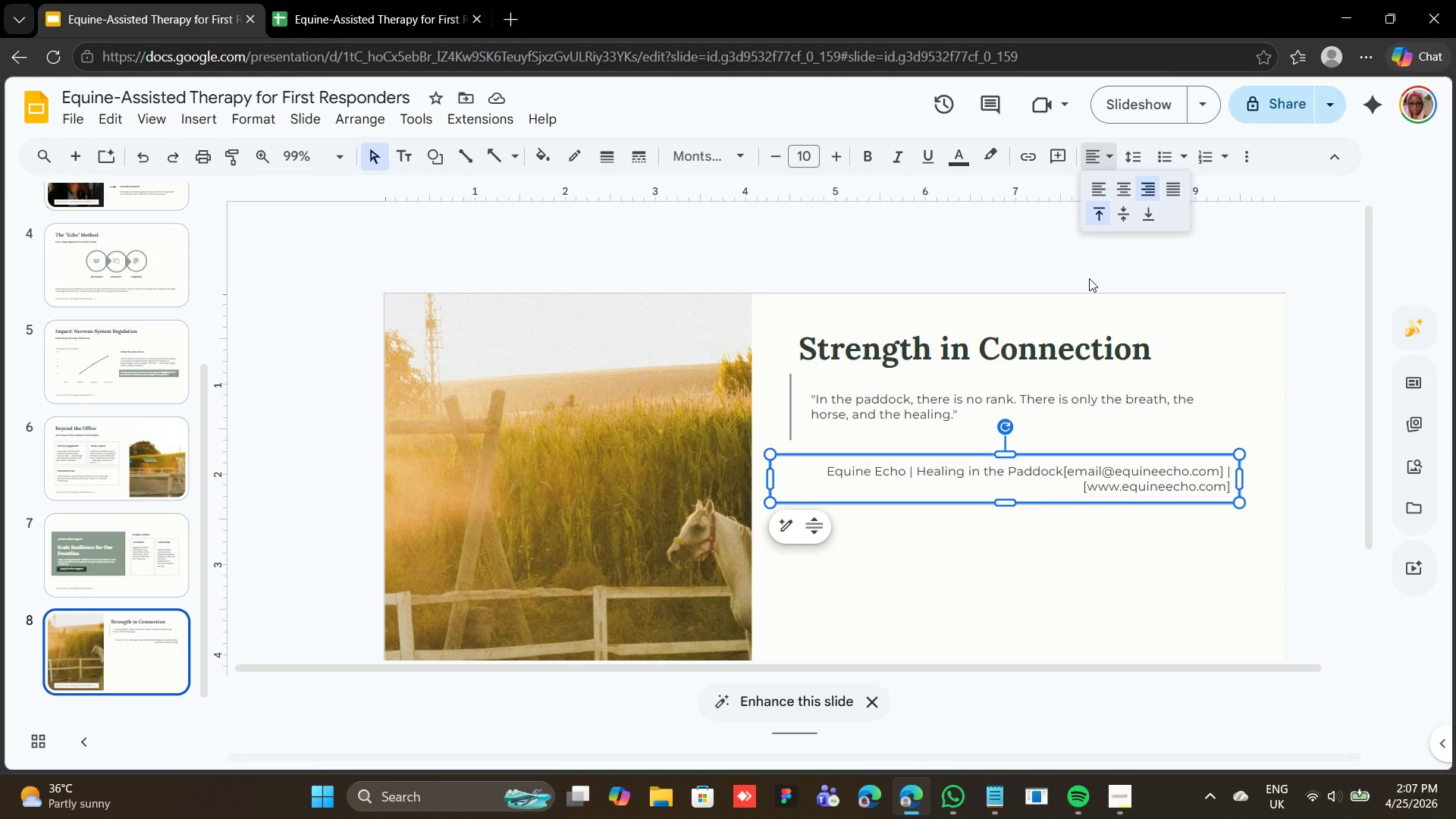 
left_click([1122, 186])
 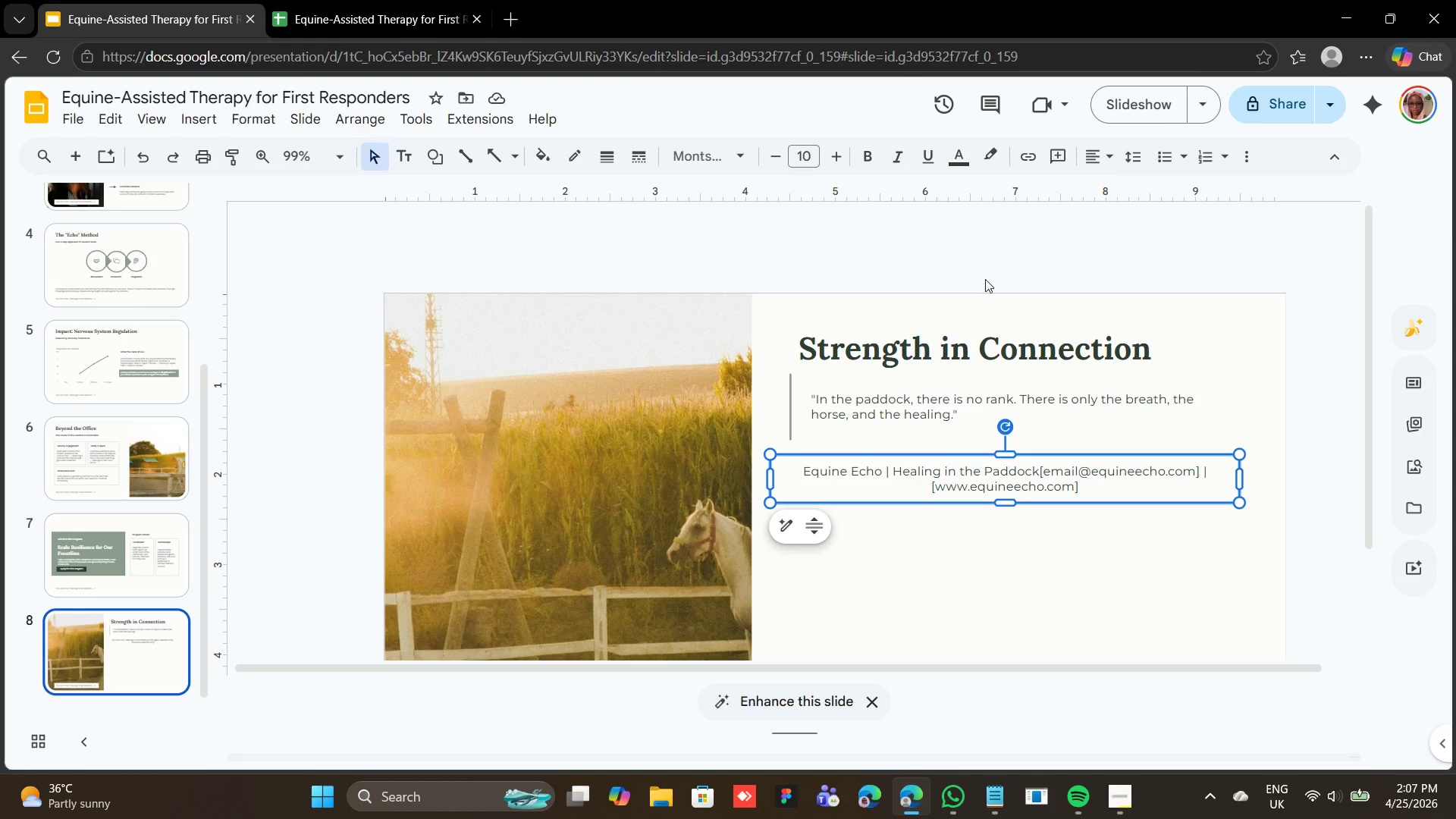 
wait(10.7)
 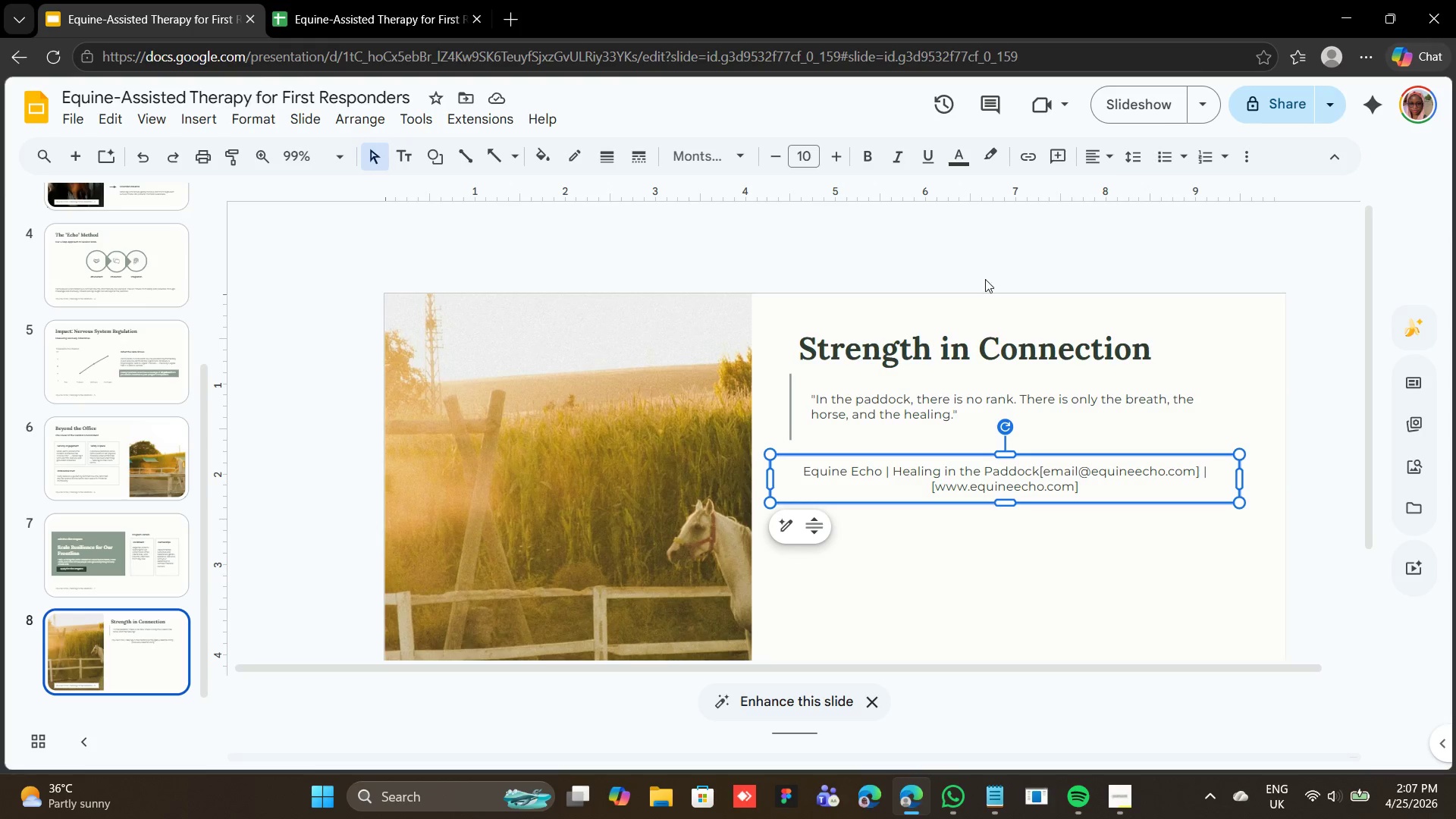 
hold_key(key=ShiftLeft, duration=4.66)
left_click([789, 412])
 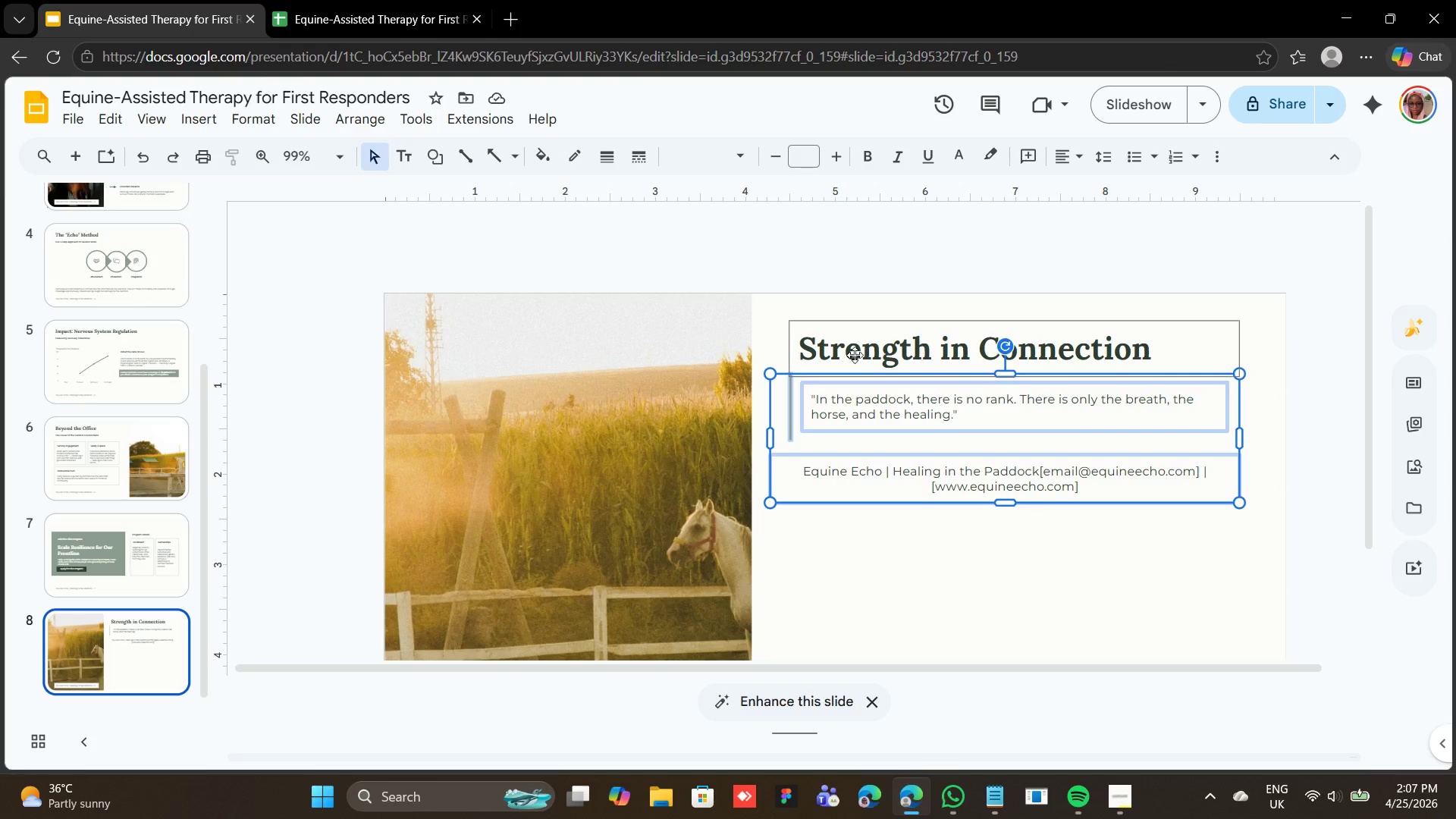 
left_click([855, 353])
 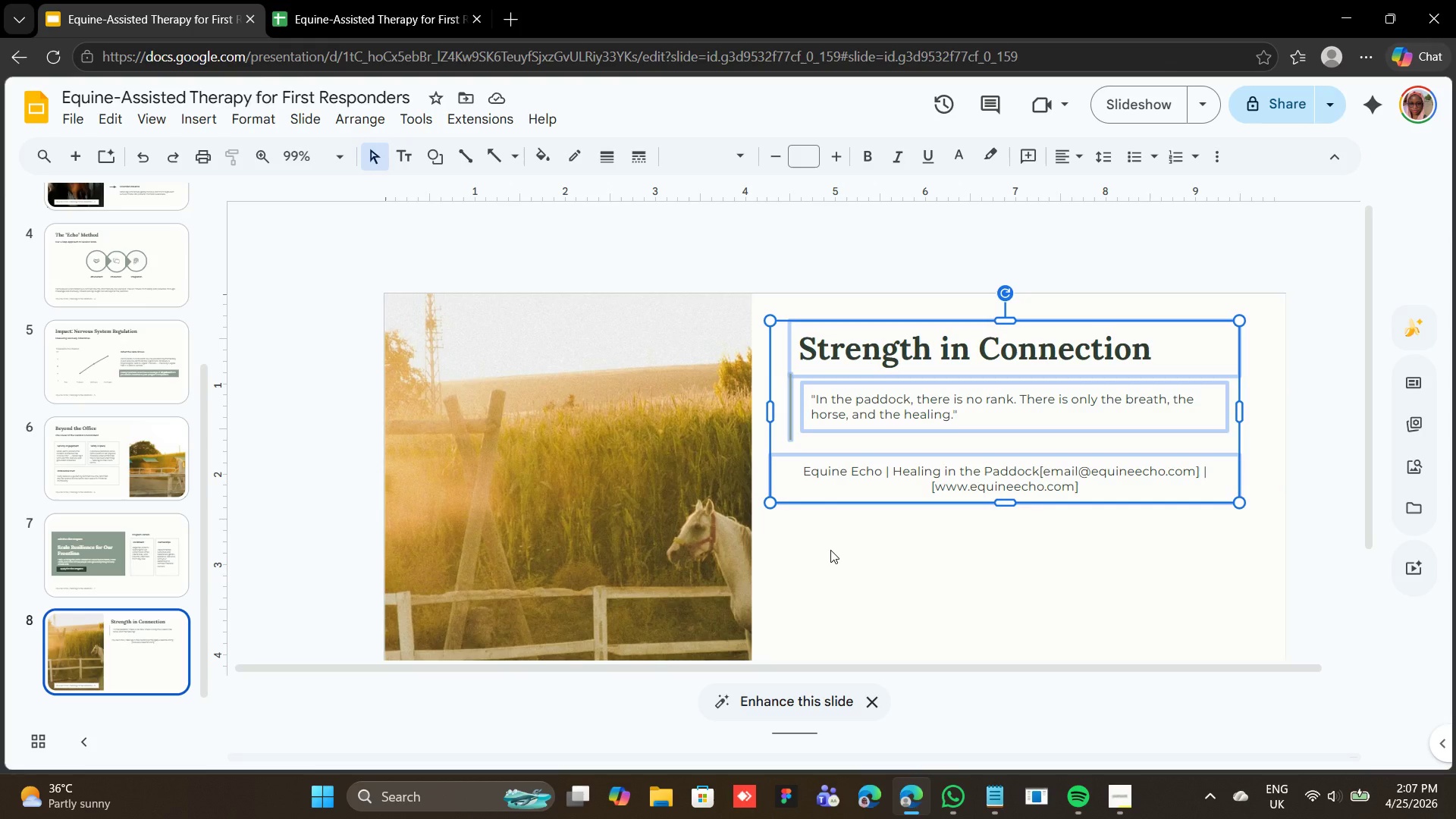 
hold_key(key=ArrowDown, duration=0.98)
 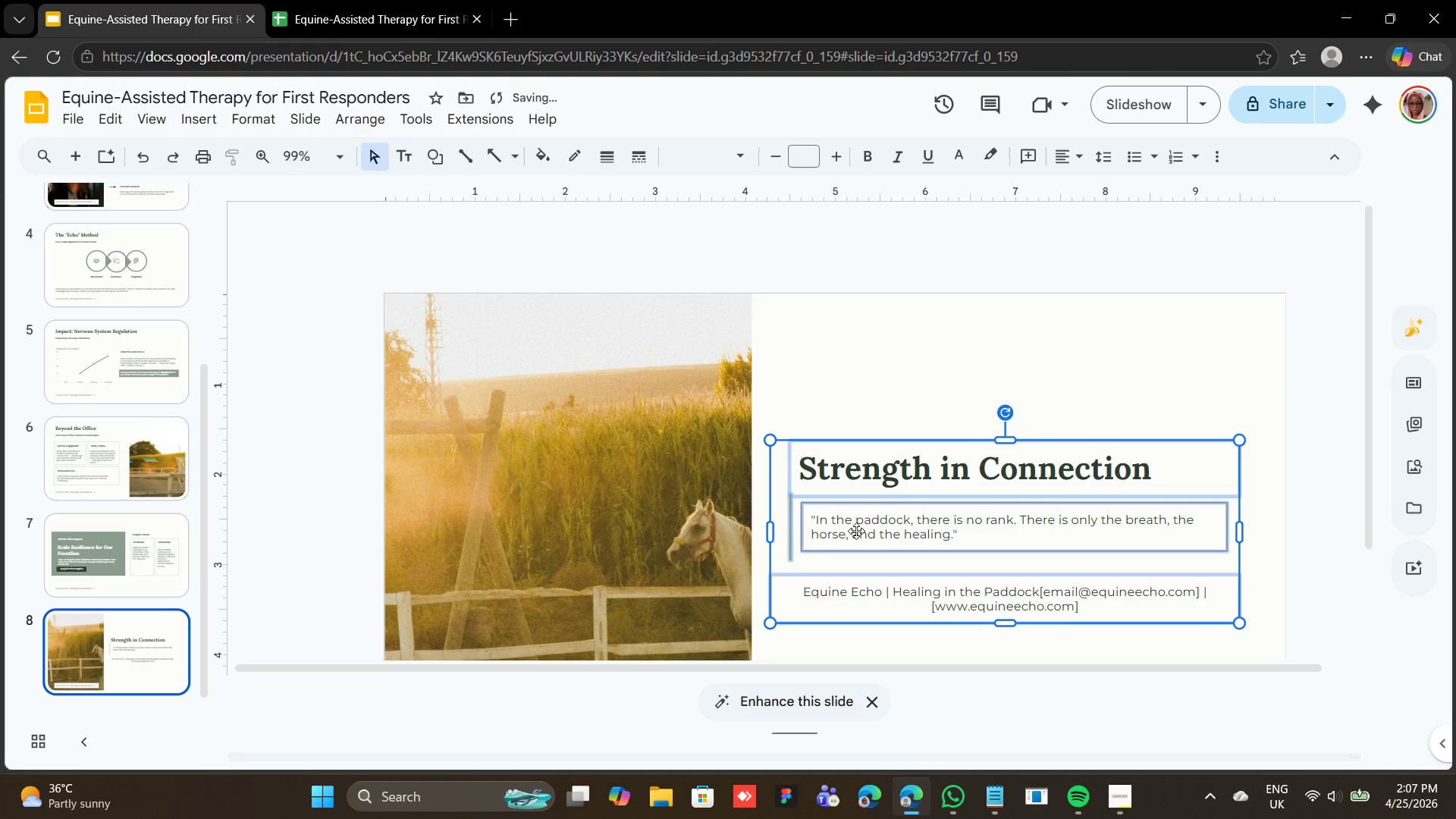 
hold_key(key=ShiftLeft, duration=0.64)
scroll: coordinate [920, 479], scroll_direction: down, amount: 4.0
 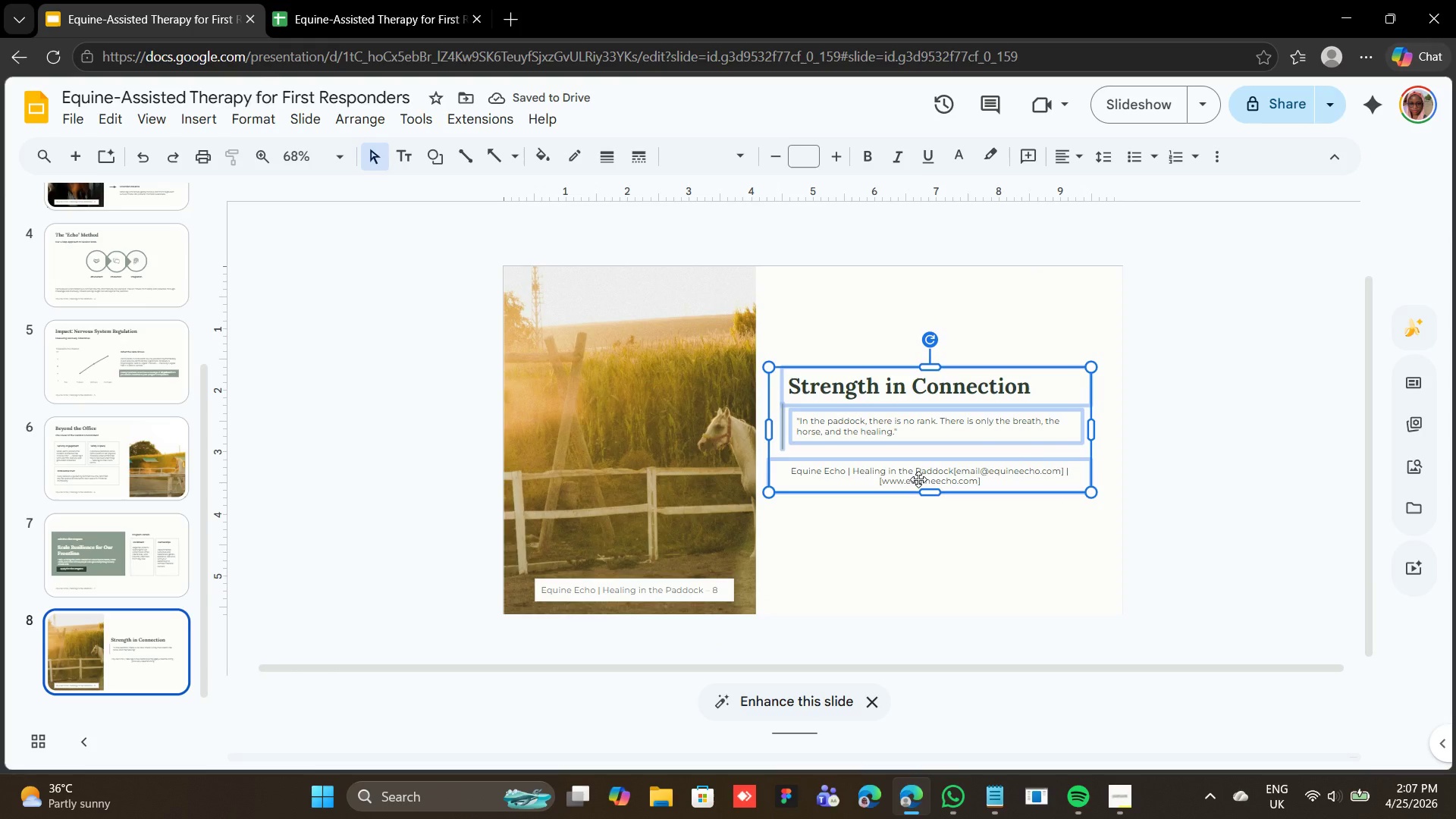 
hold_key(key=ShiftLeft, duration=0.38)
scroll: coordinate [923, 490], scroll_direction: down, amount: 2.0
 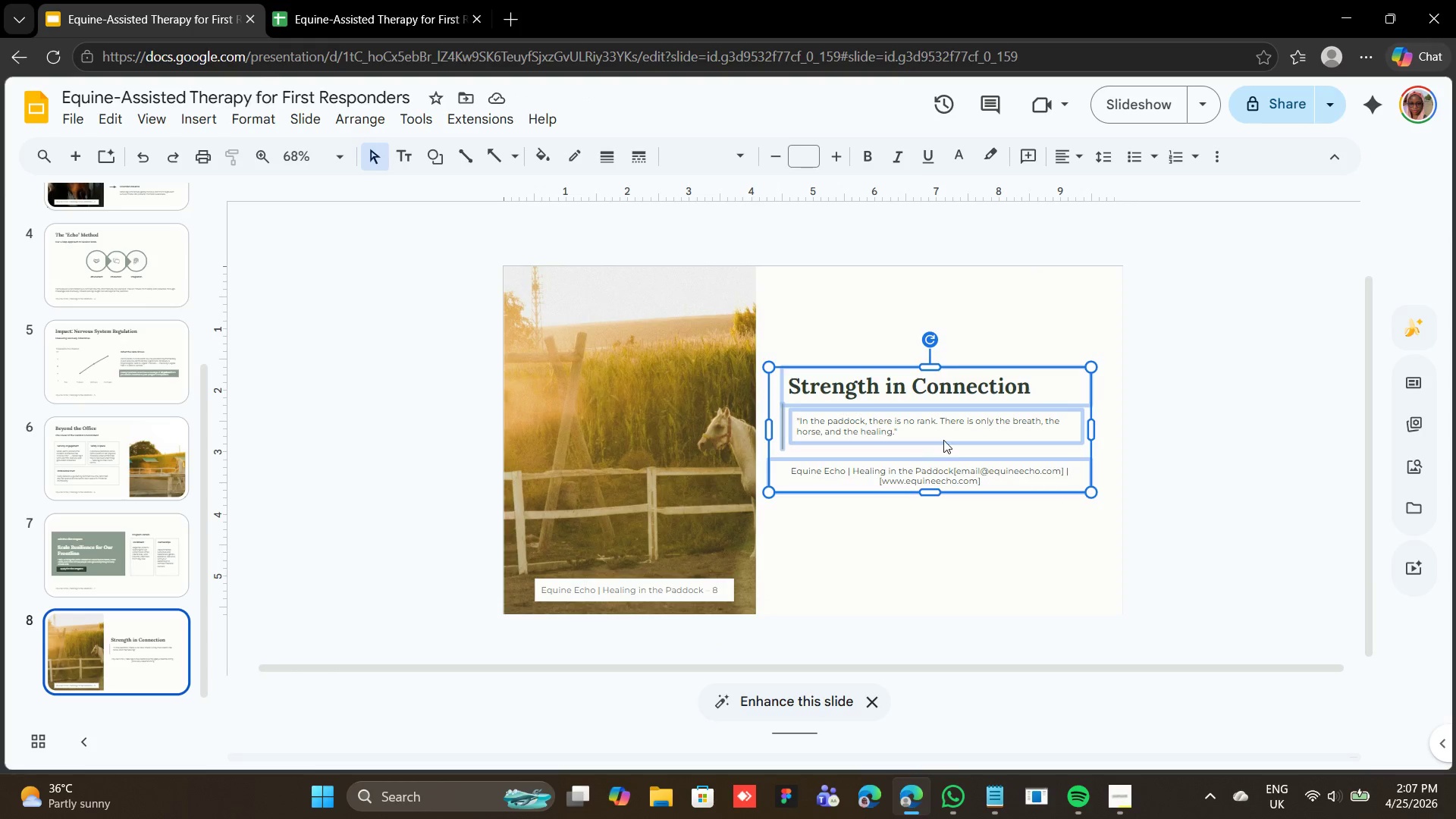 
key(Shift+ArrowDown)
 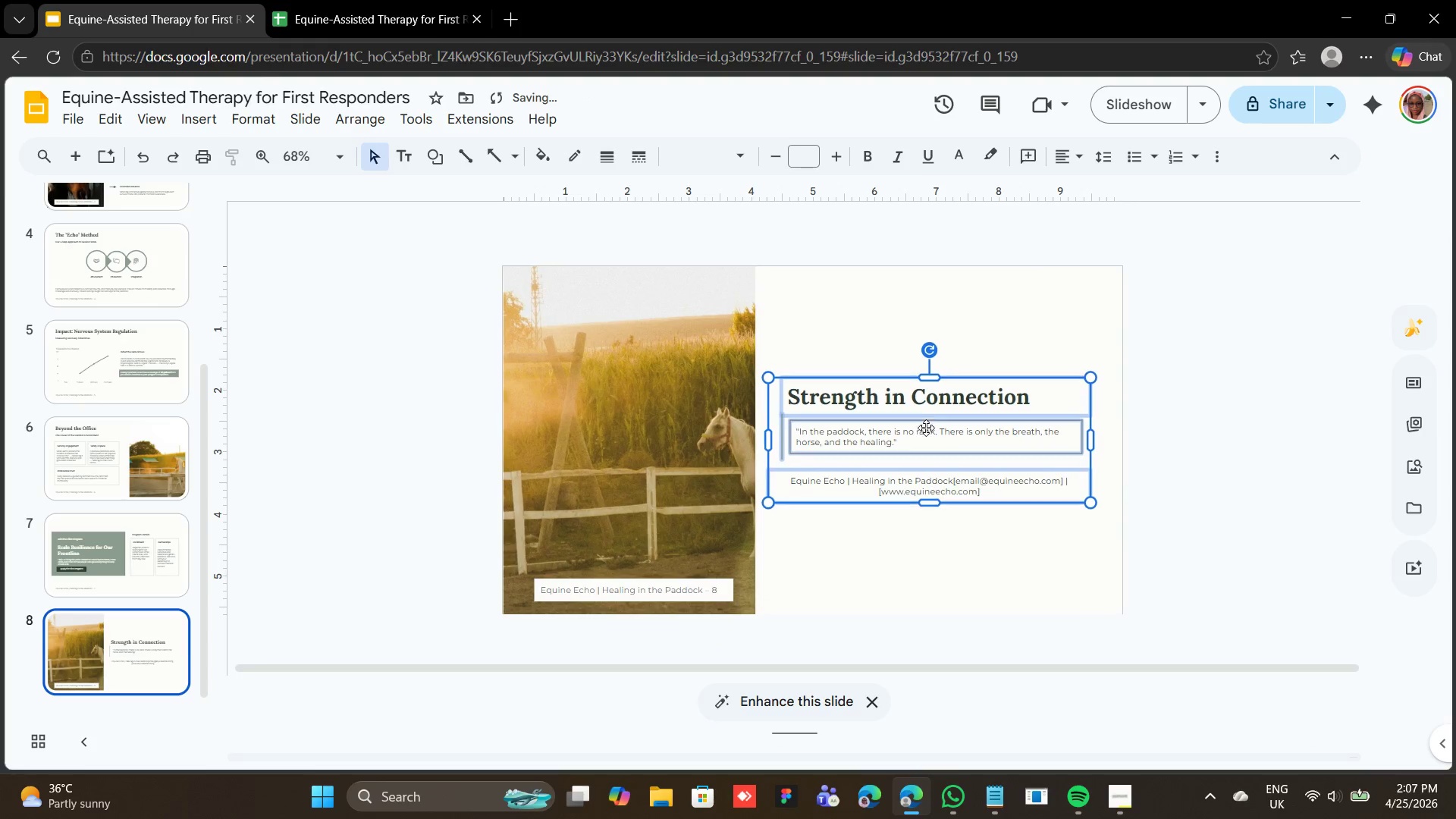 
key(Shift+ArrowDown)
 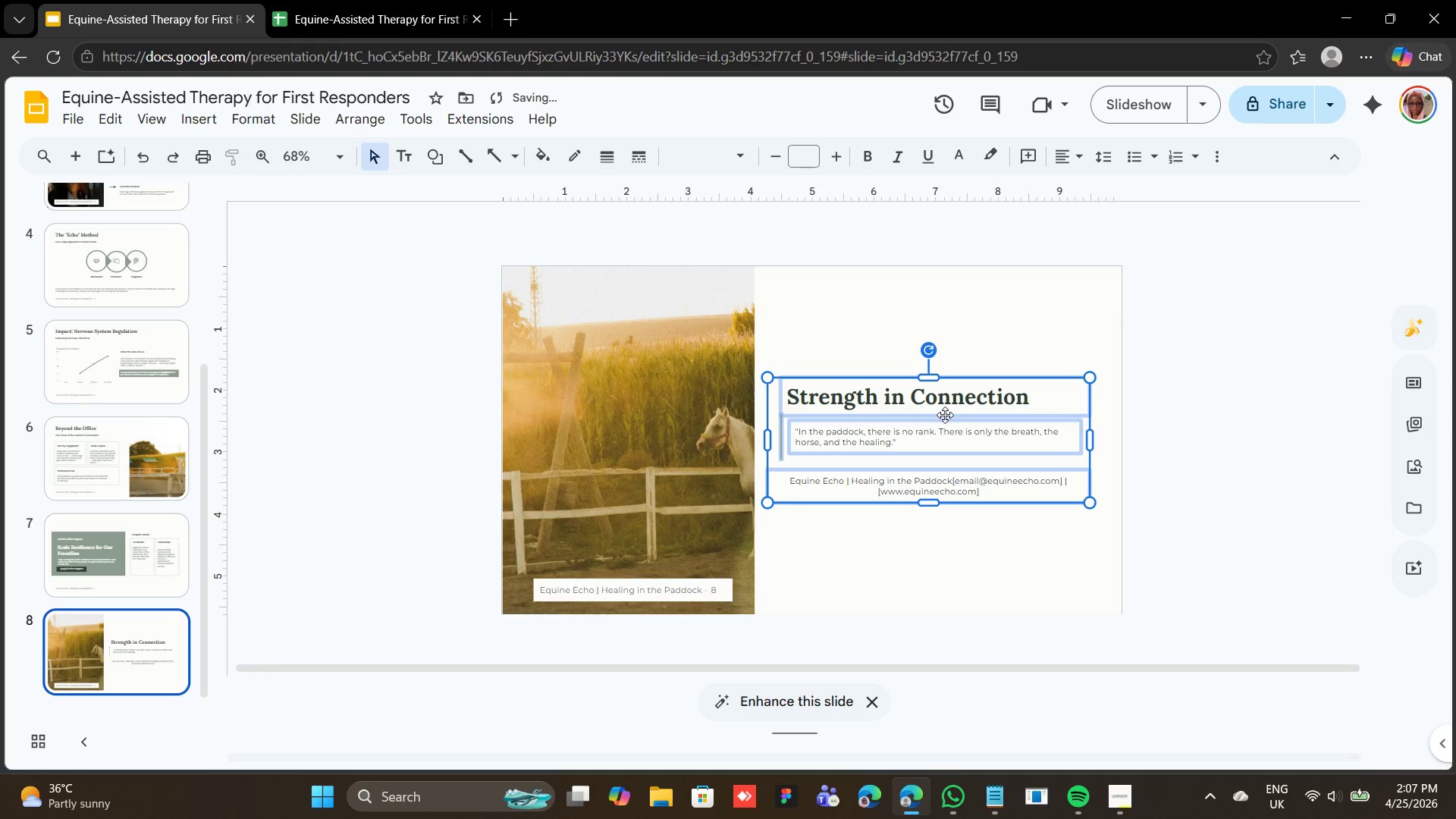 
mouse_move([1455, 806])
 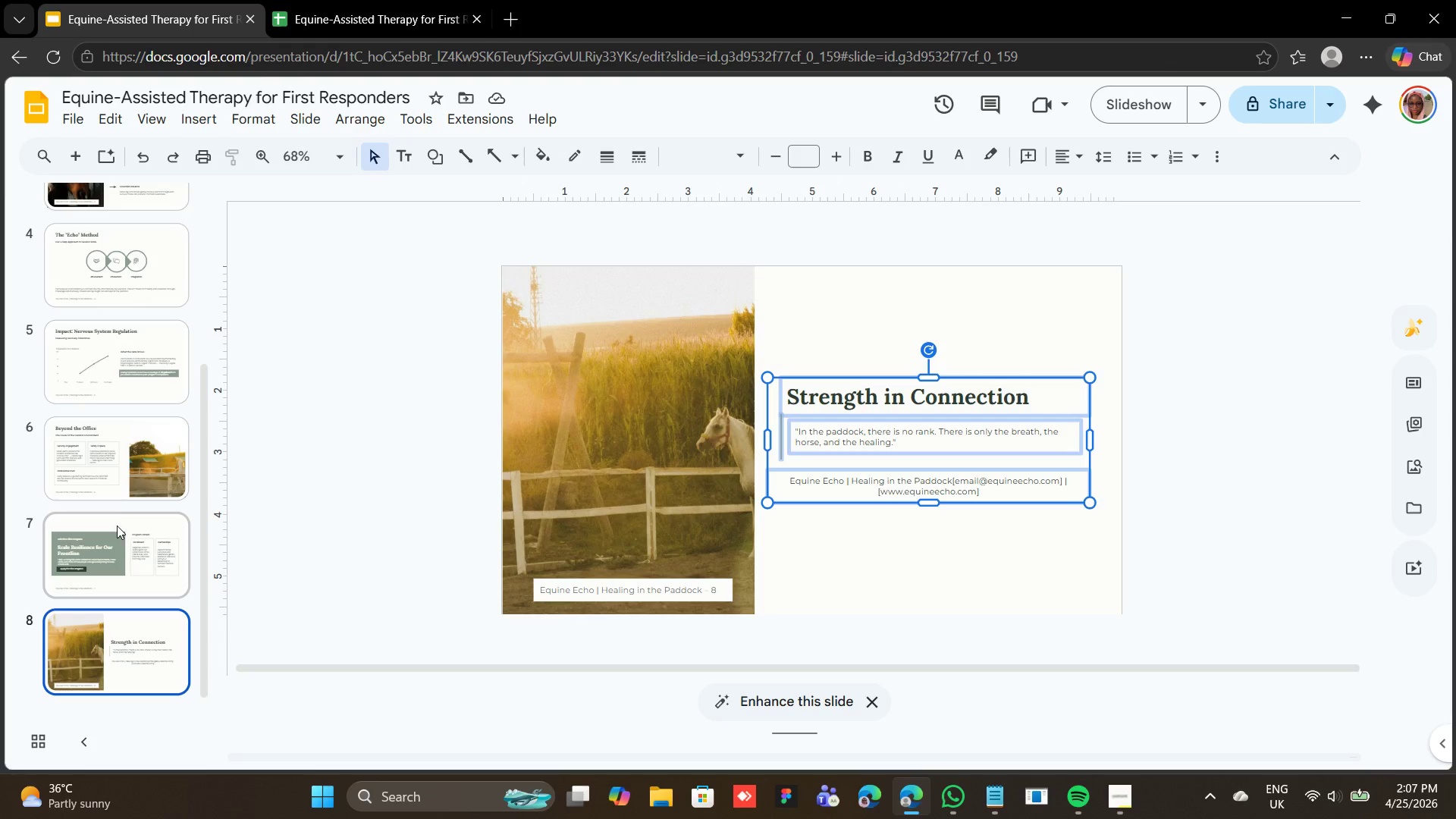 
left_click([112, 265])
 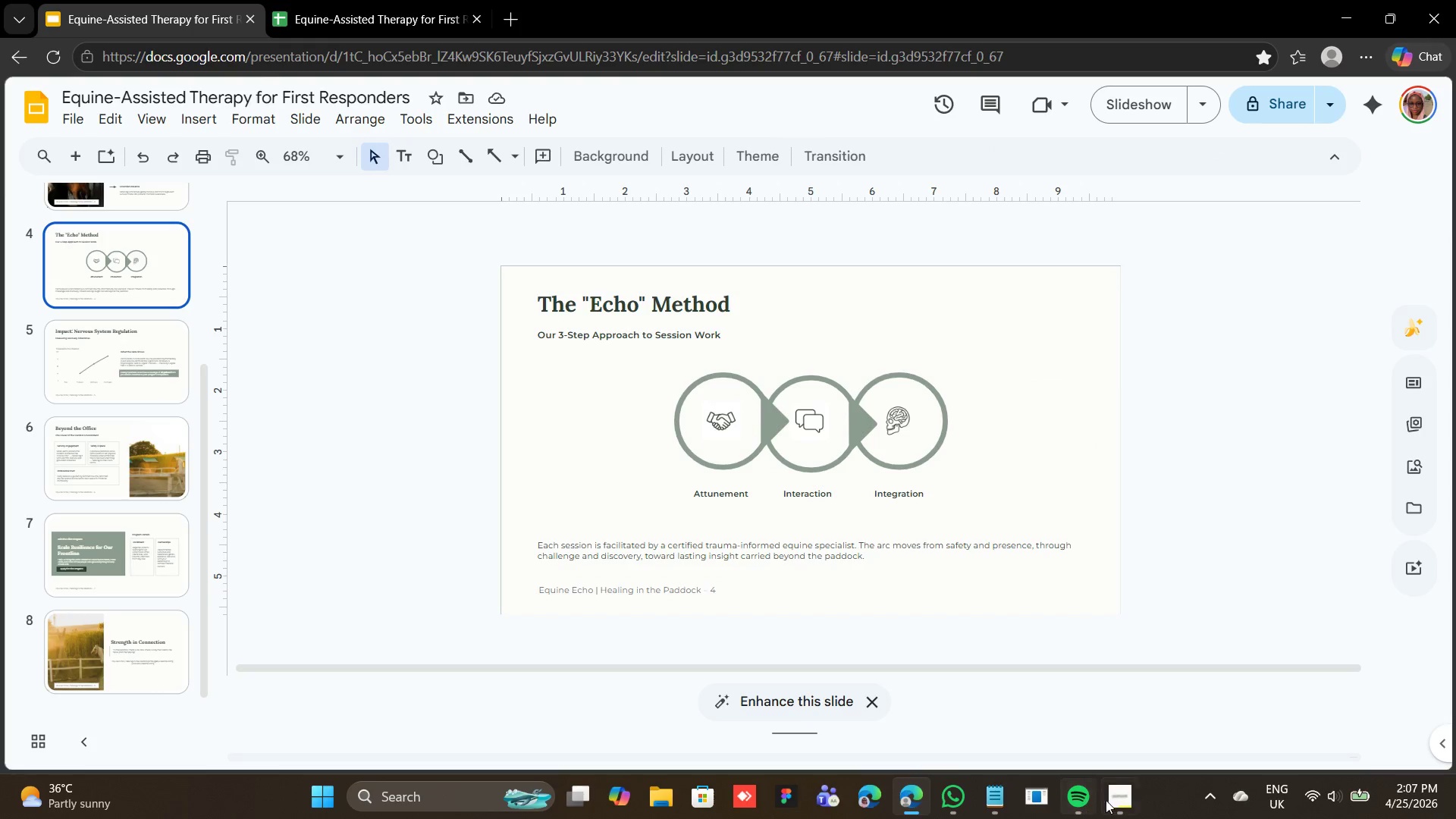 
left_click([1110, 797])